 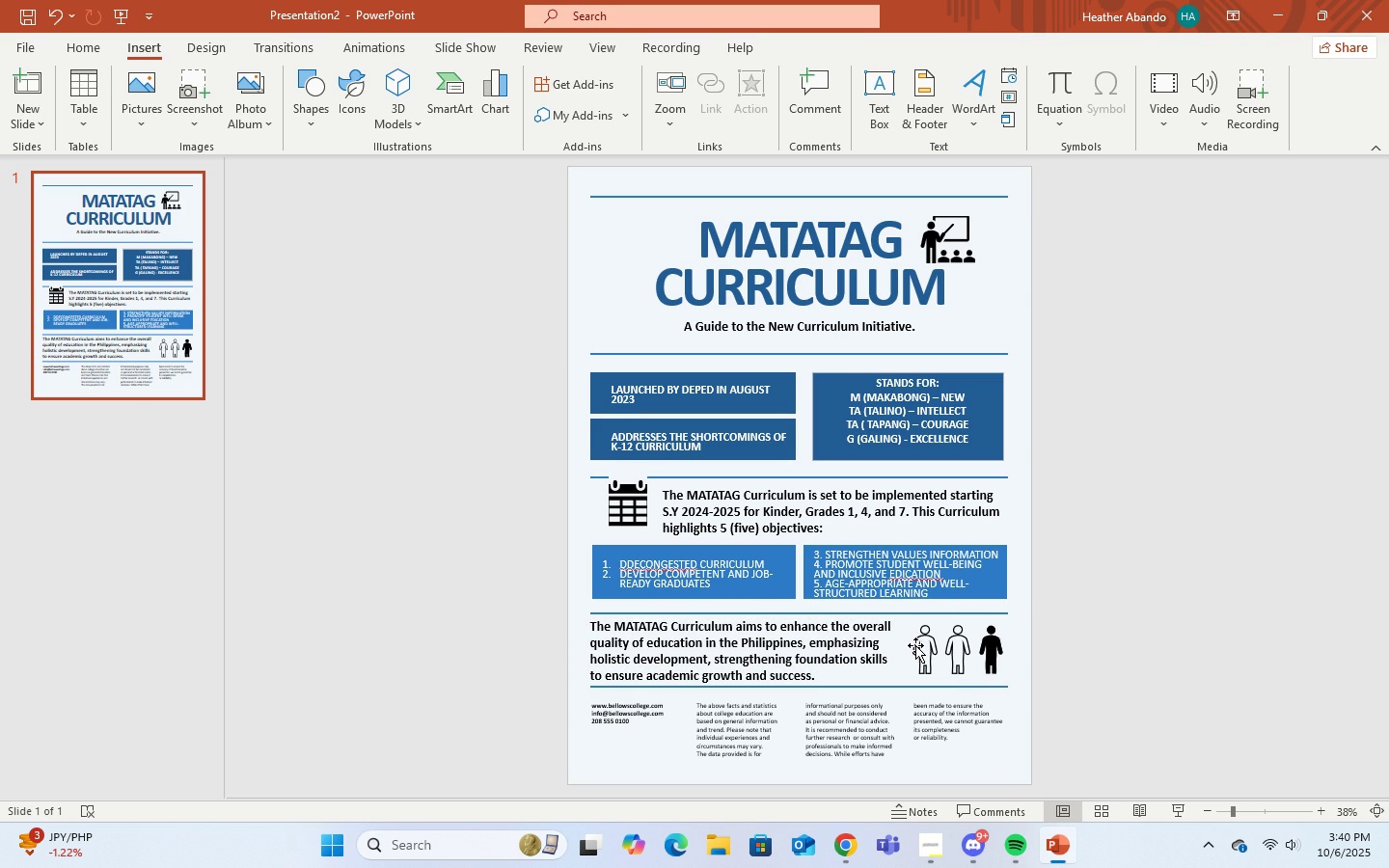 
left_click([918, 646])
 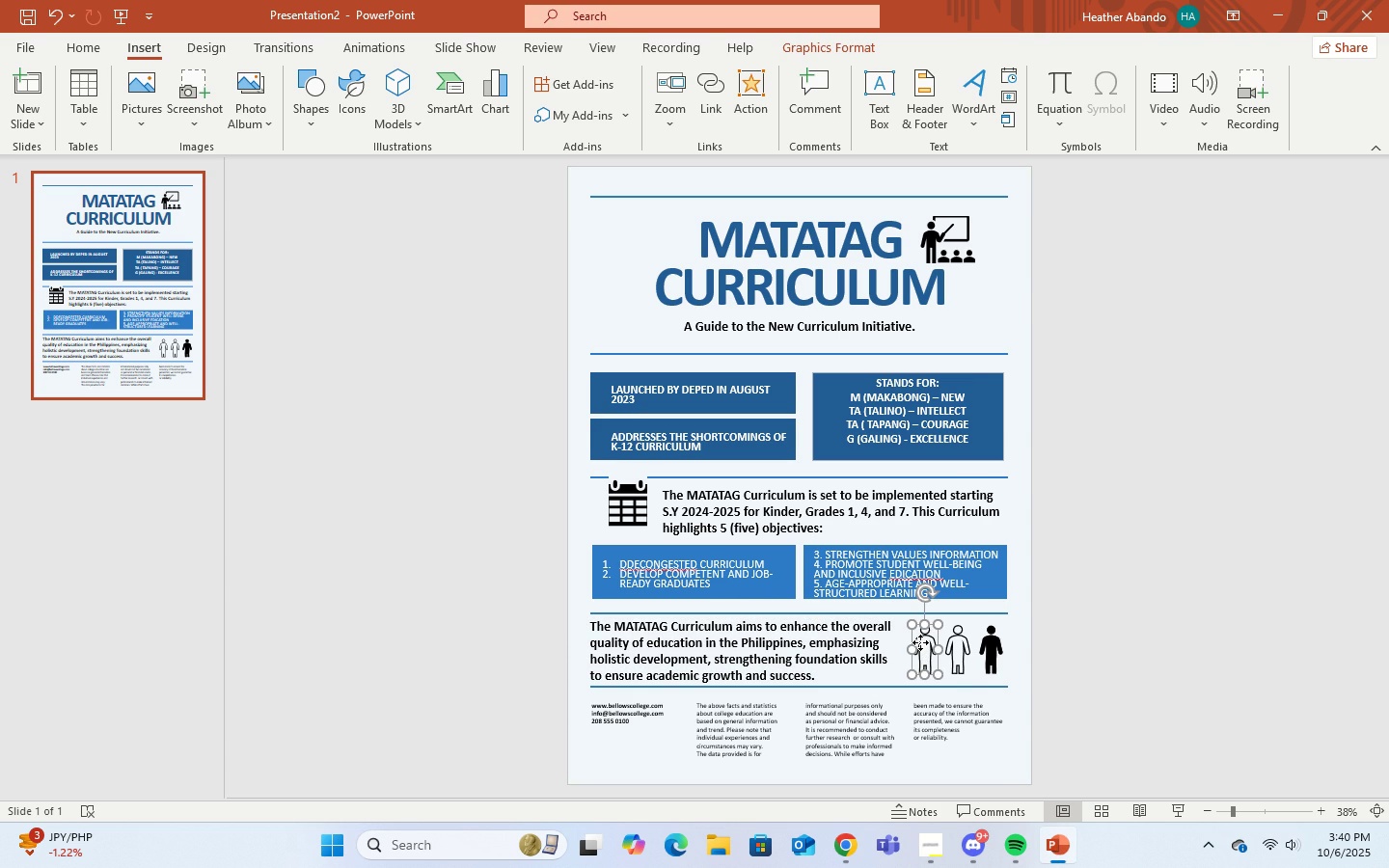 
double_click([920, 642])
 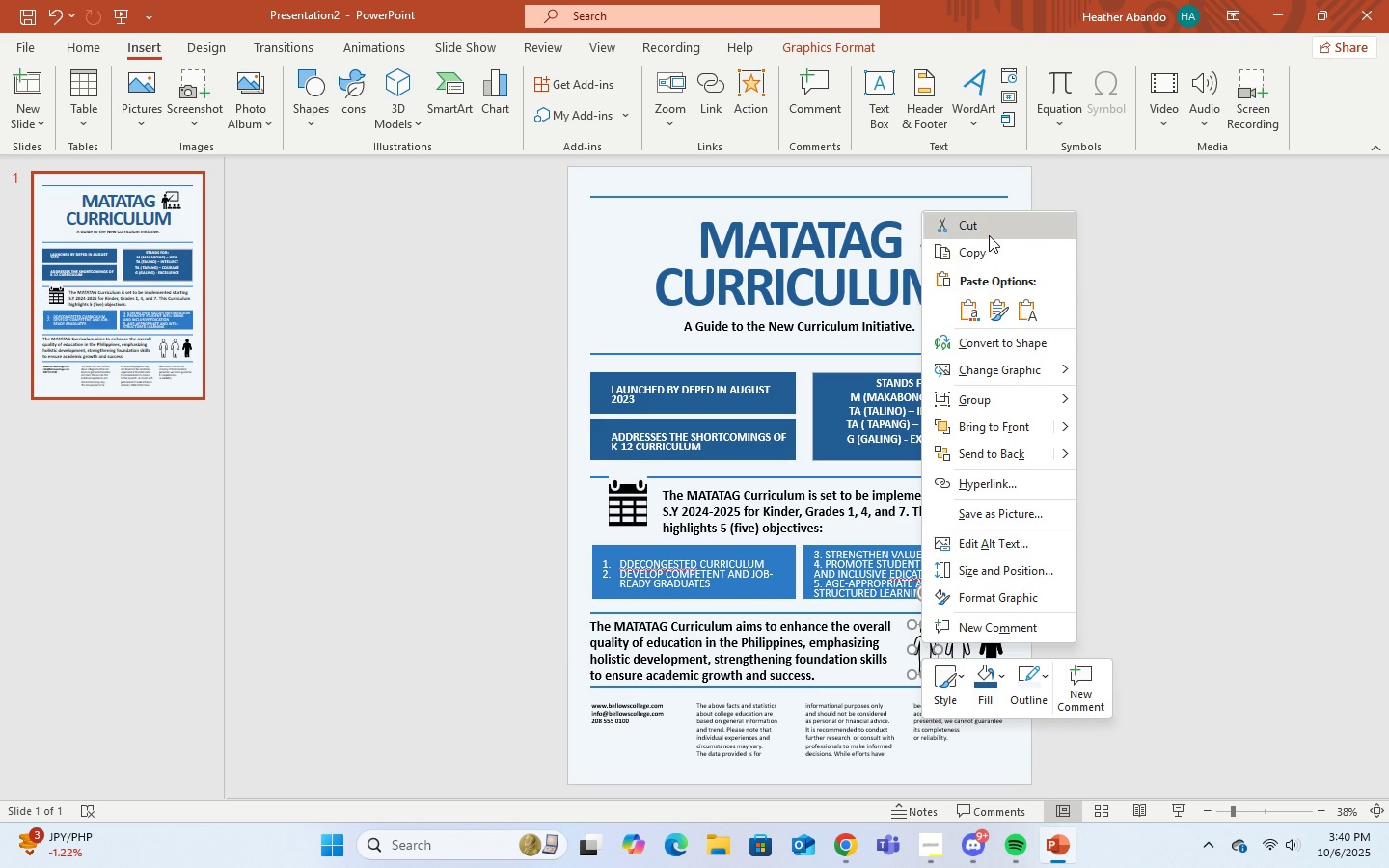 
left_click([989, 235])
 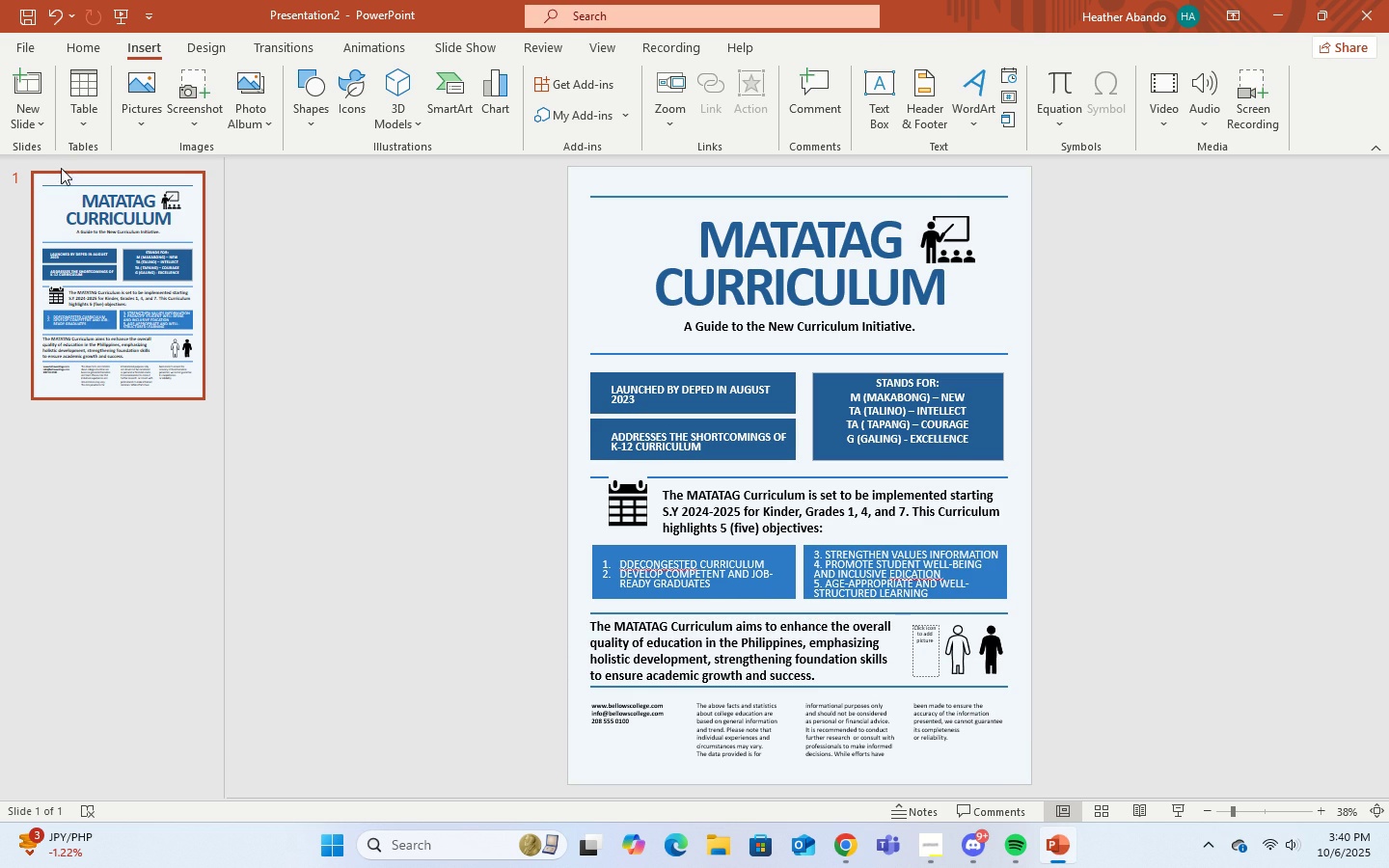 
left_click([58, 22])
 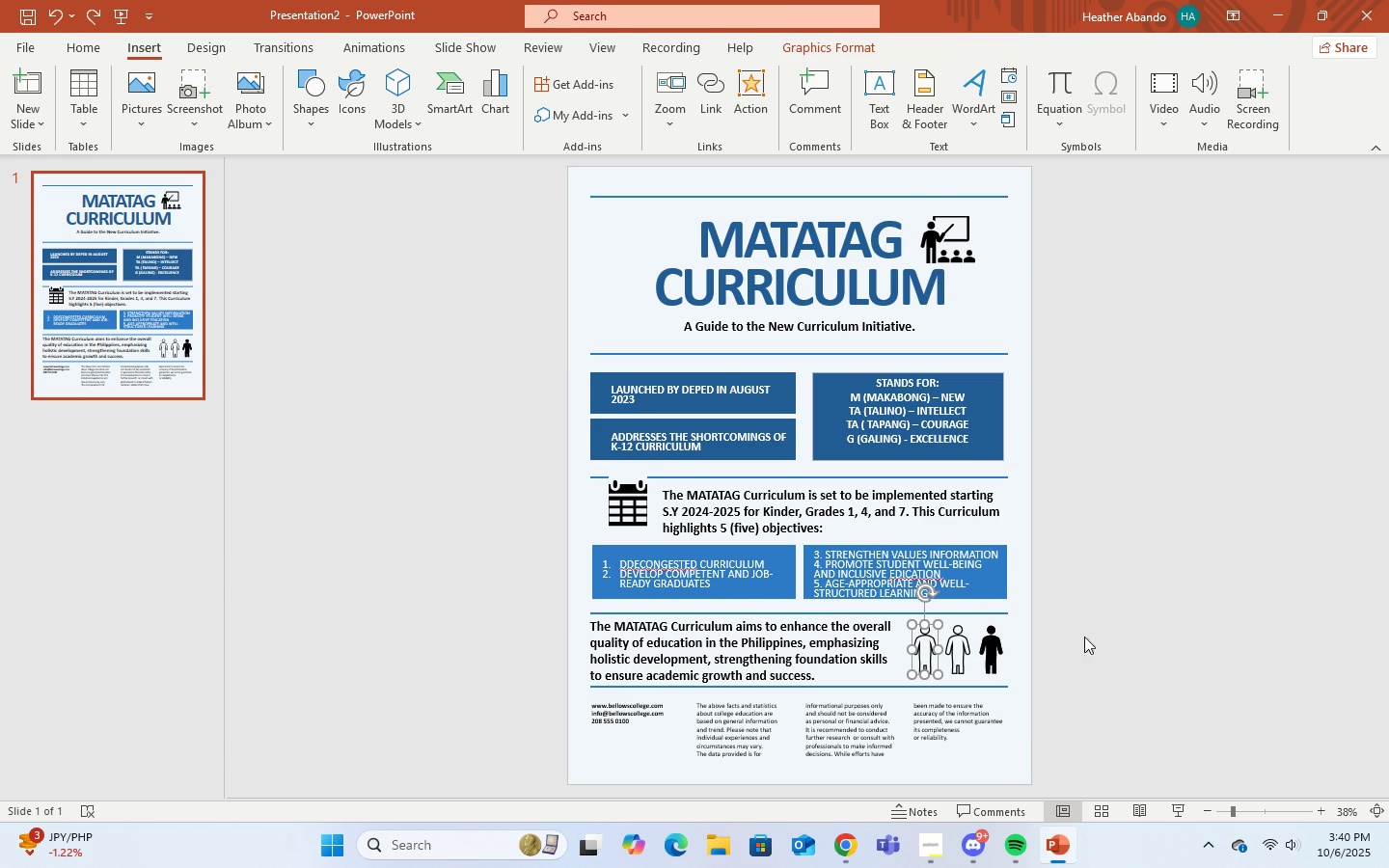 
left_click([1098, 645])
 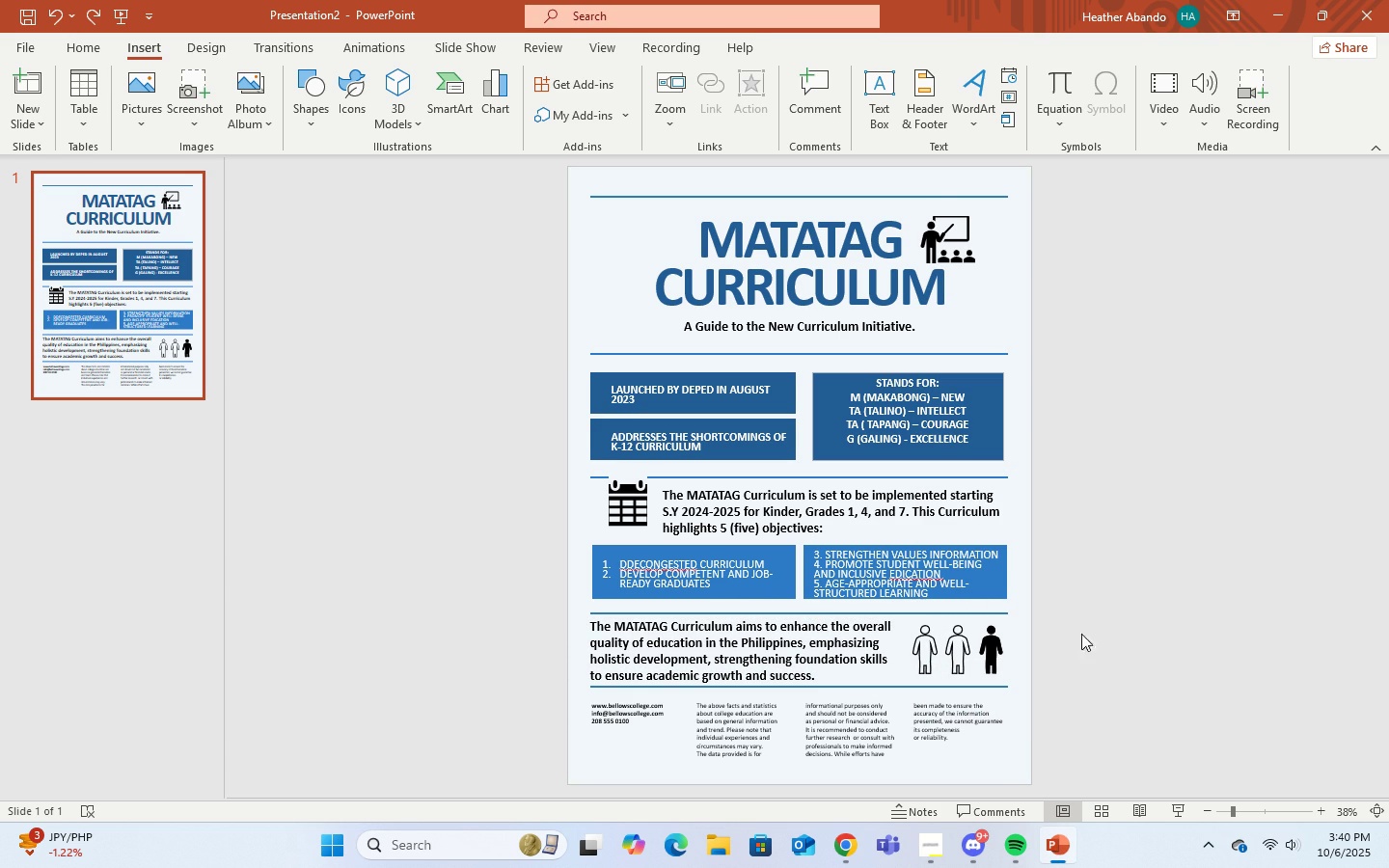 
mouse_move([1002, 648])
 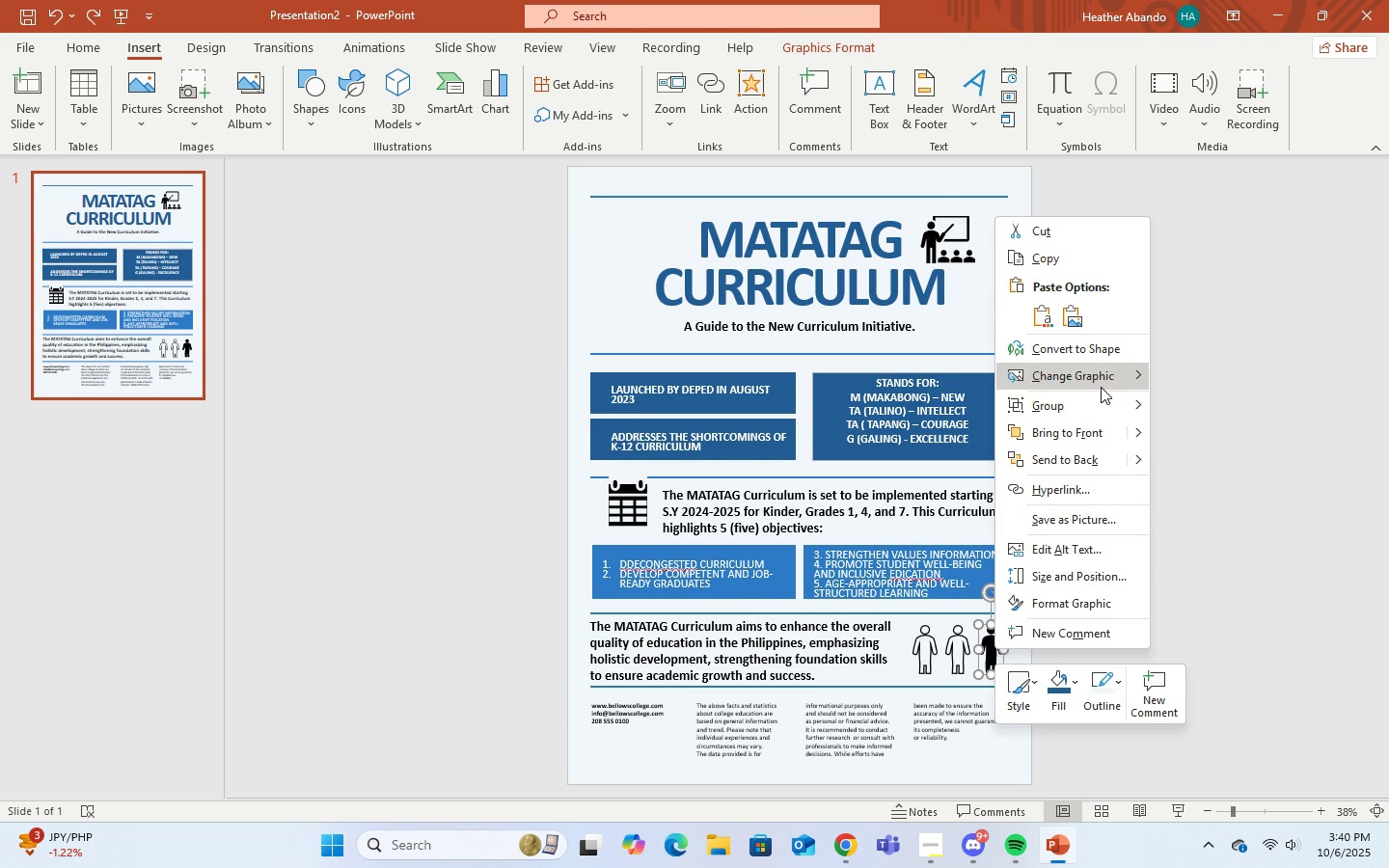 
mouse_move([1113, 407])
 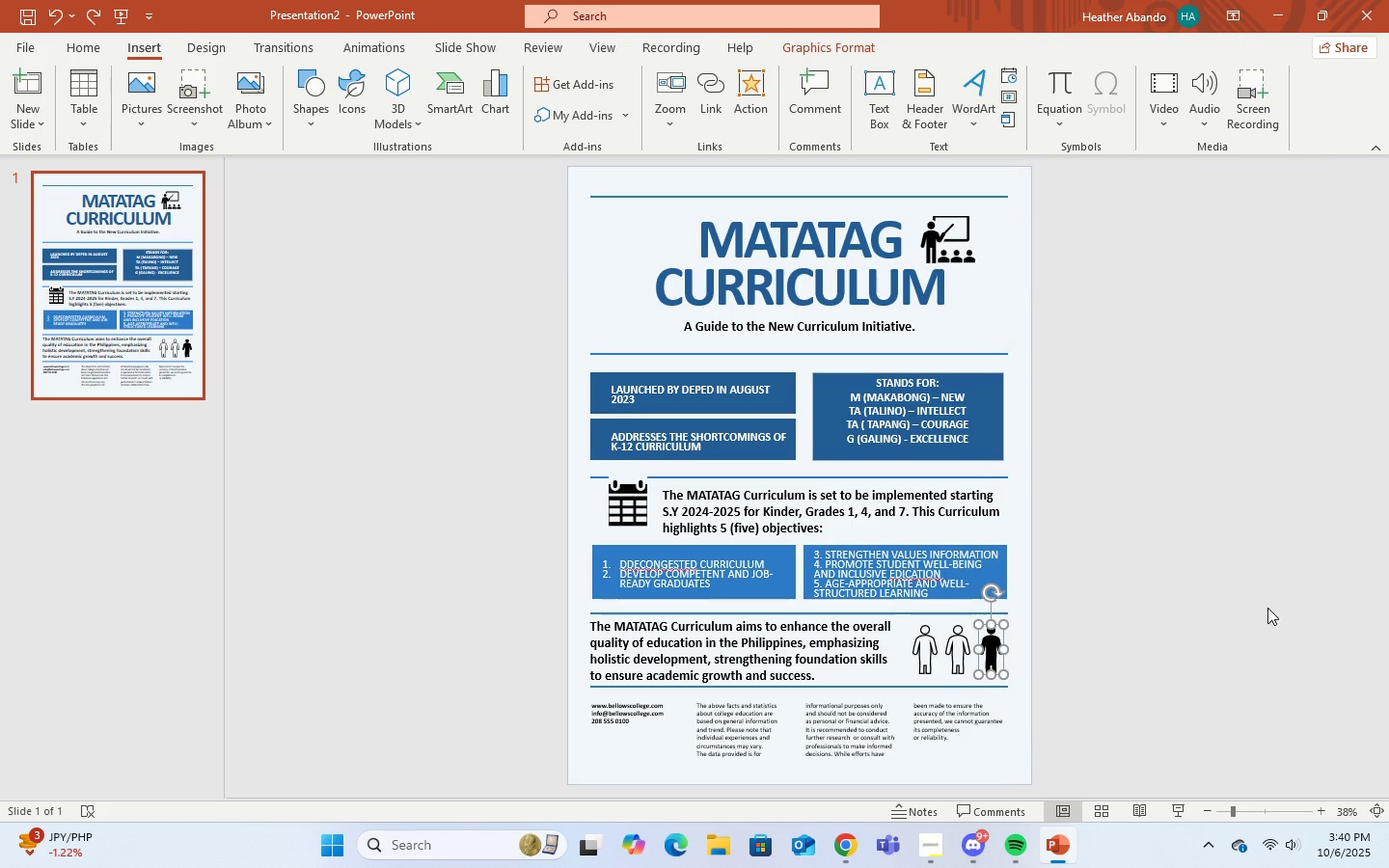 
left_click([1267, 608])
 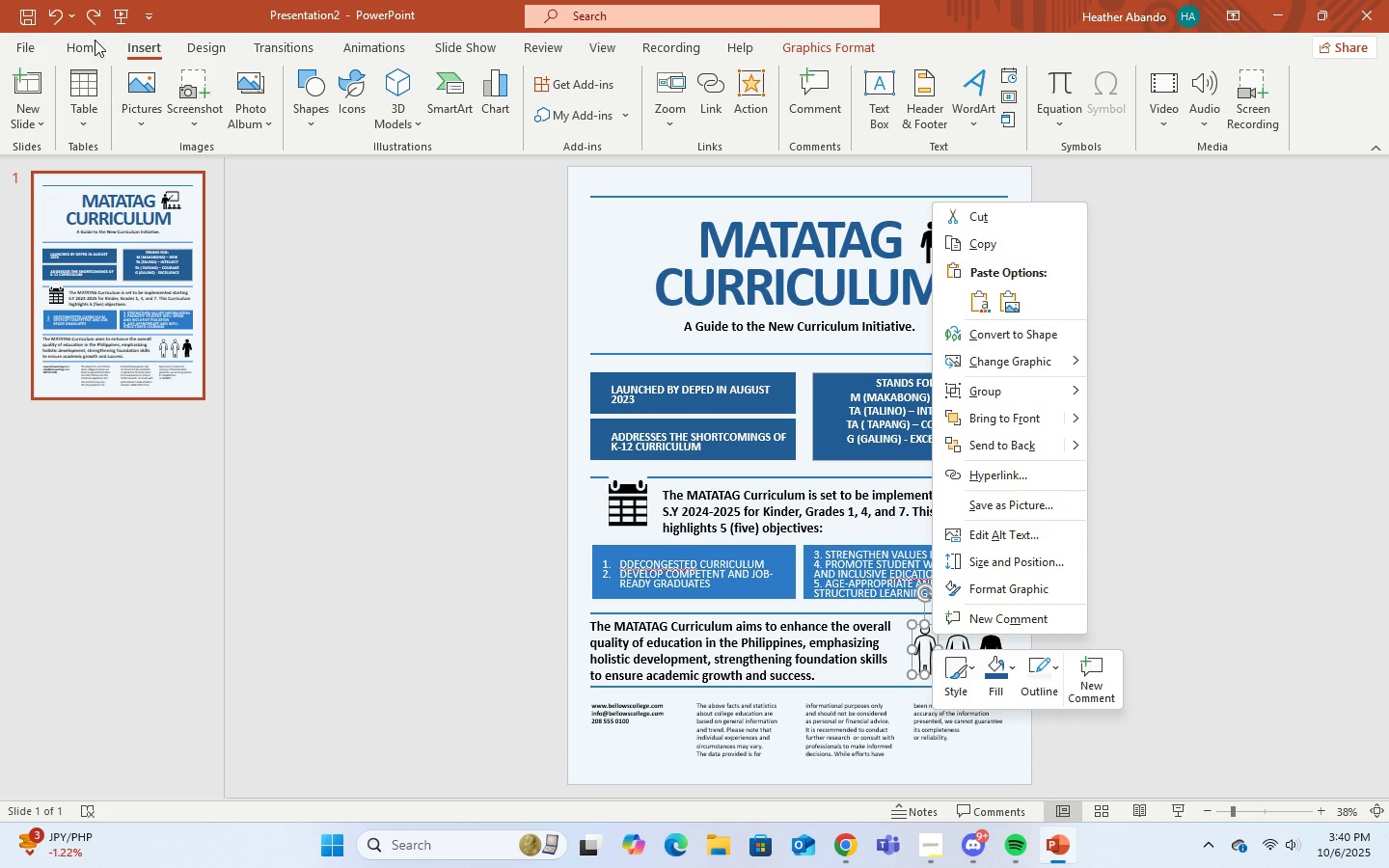 
left_click([91, 23])
 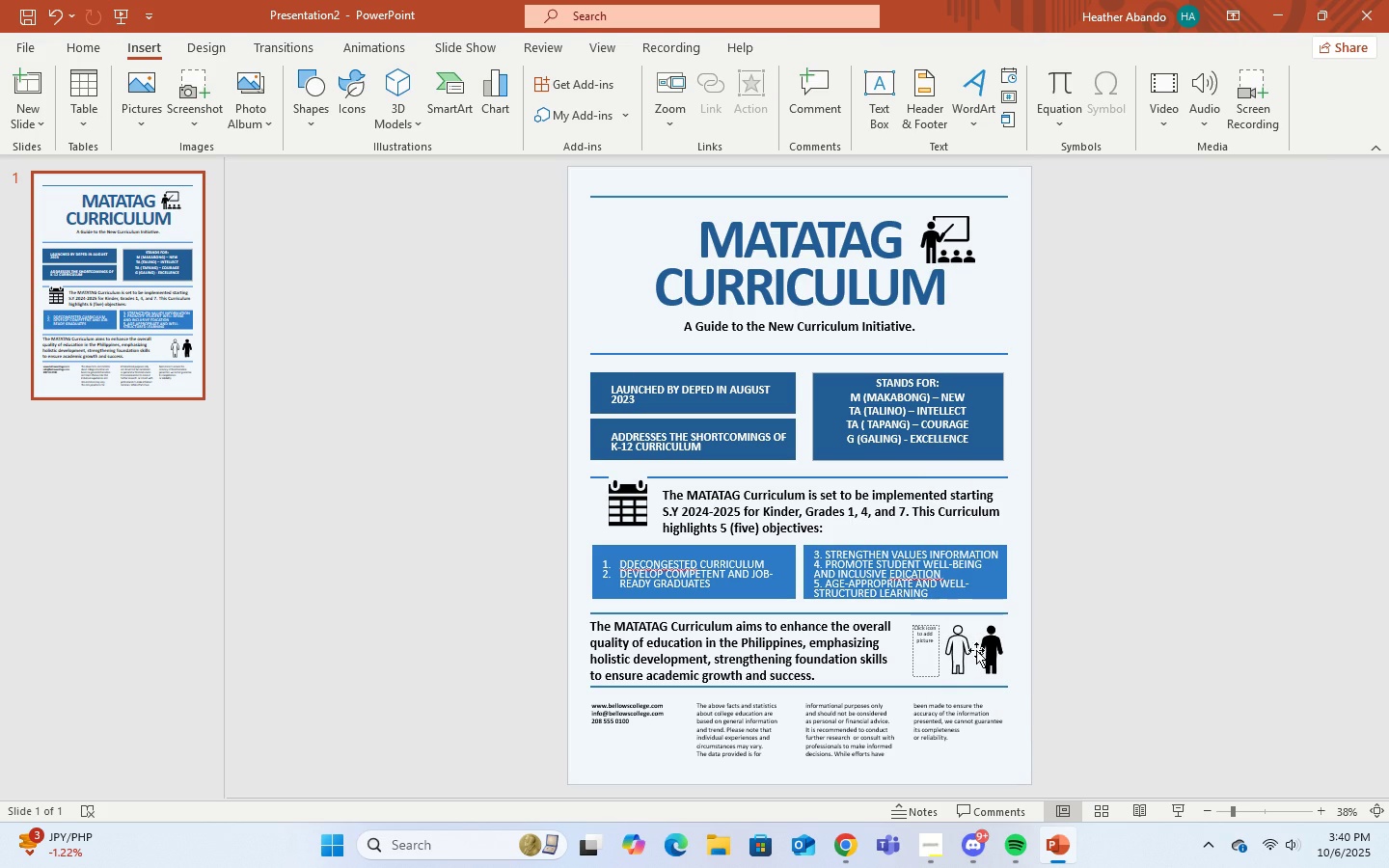 
left_click([957, 645])
 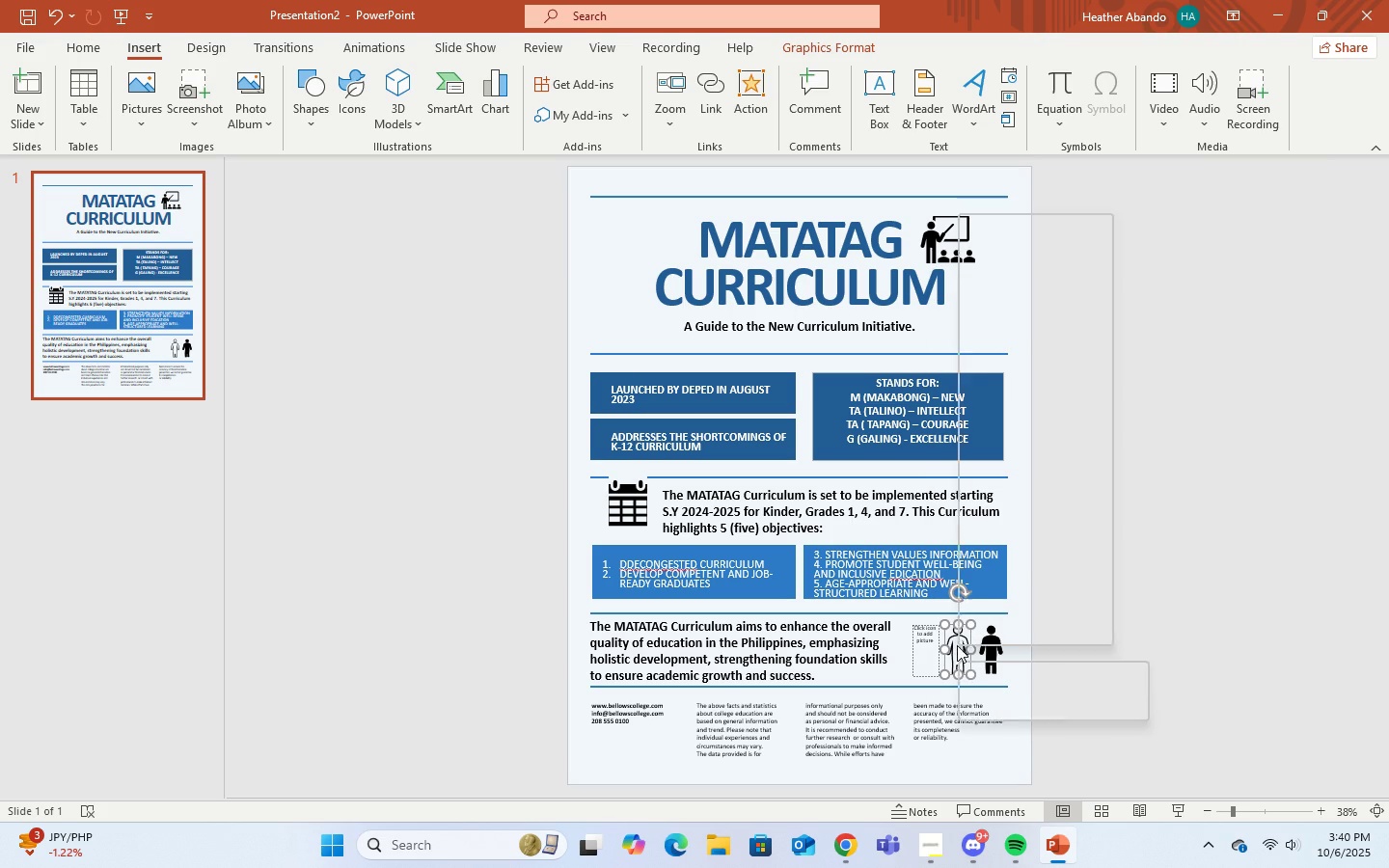 
right_click([957, 645])
 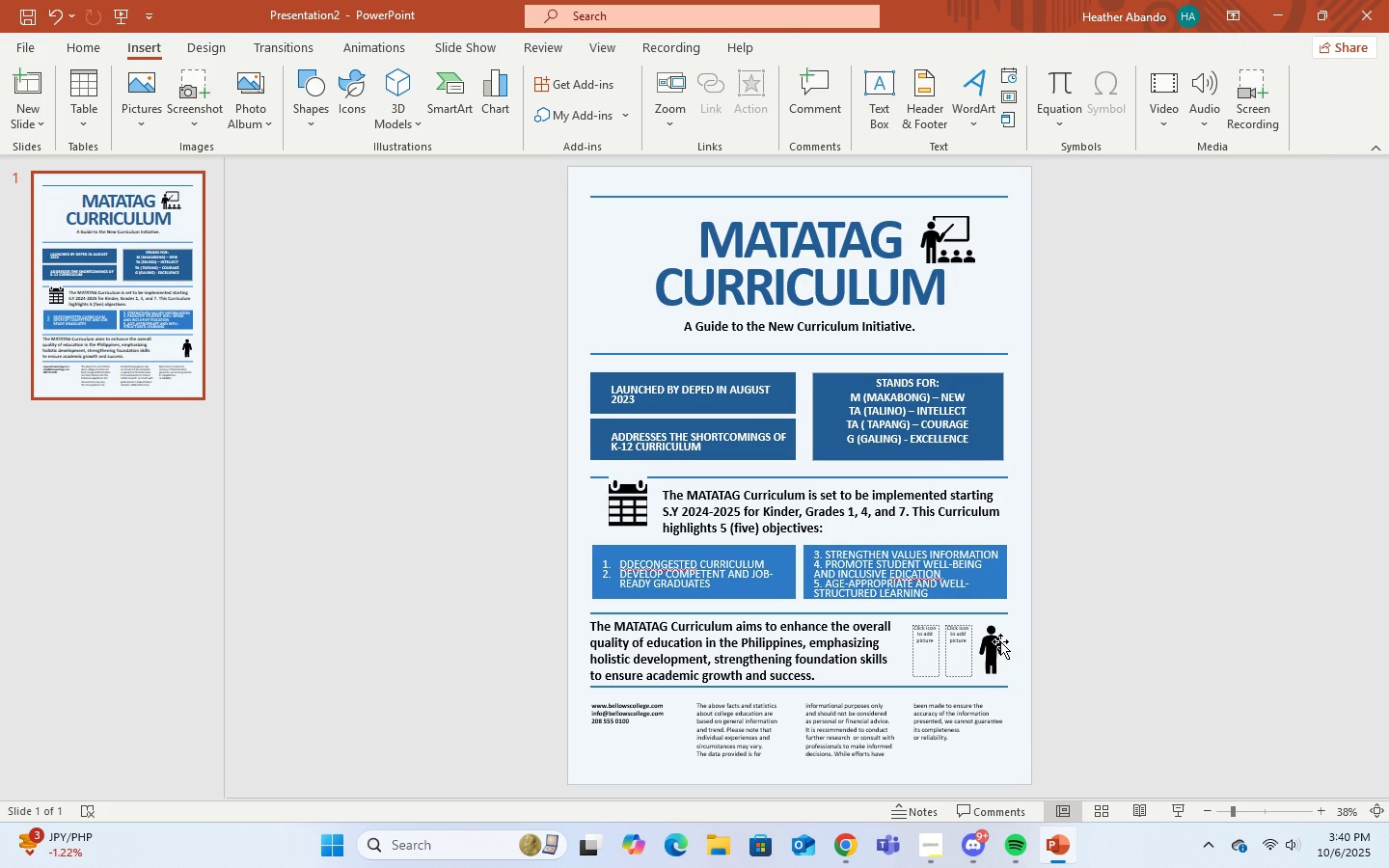 
right_click([996, 646])
 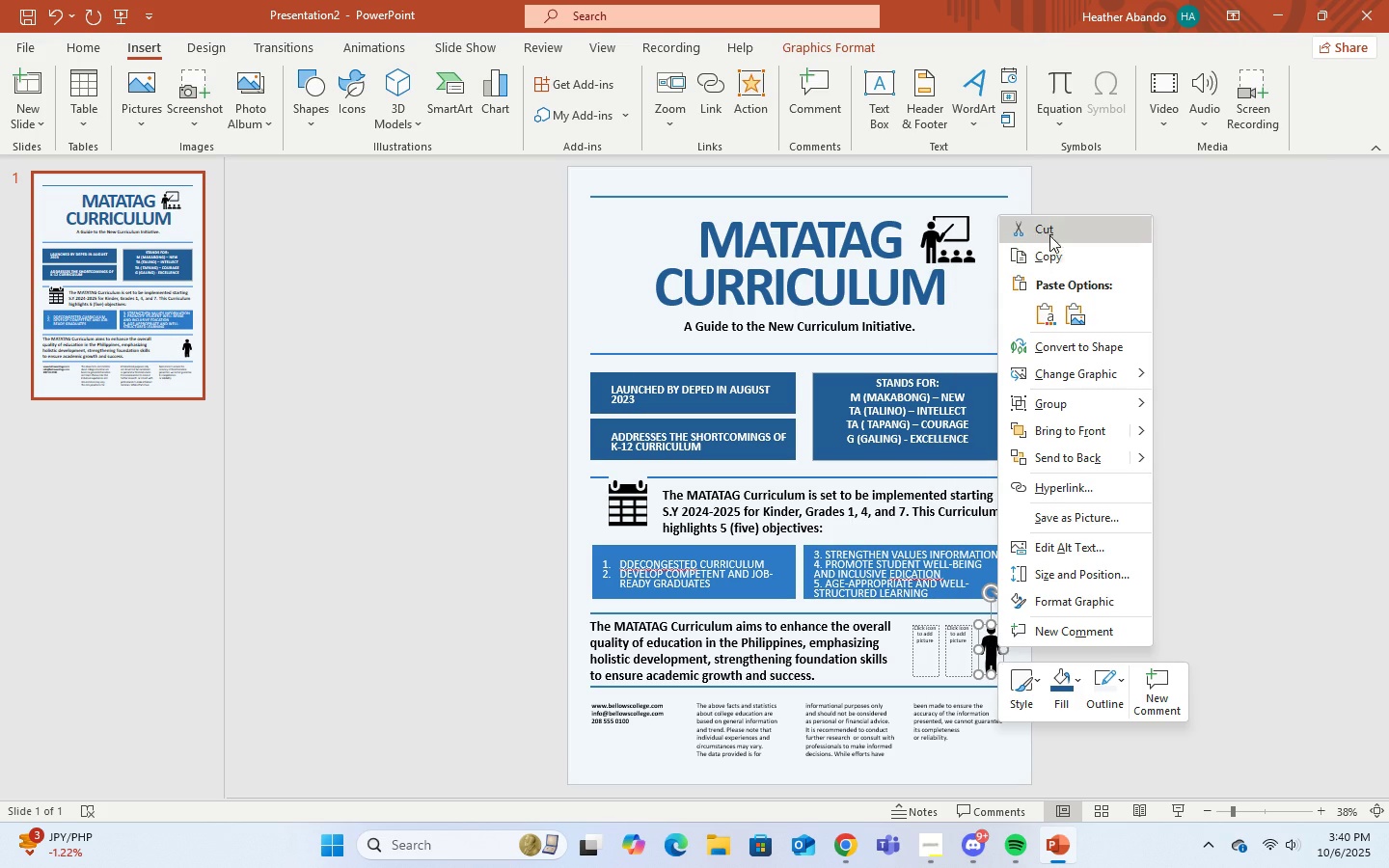 
left_click([1049, 235])
 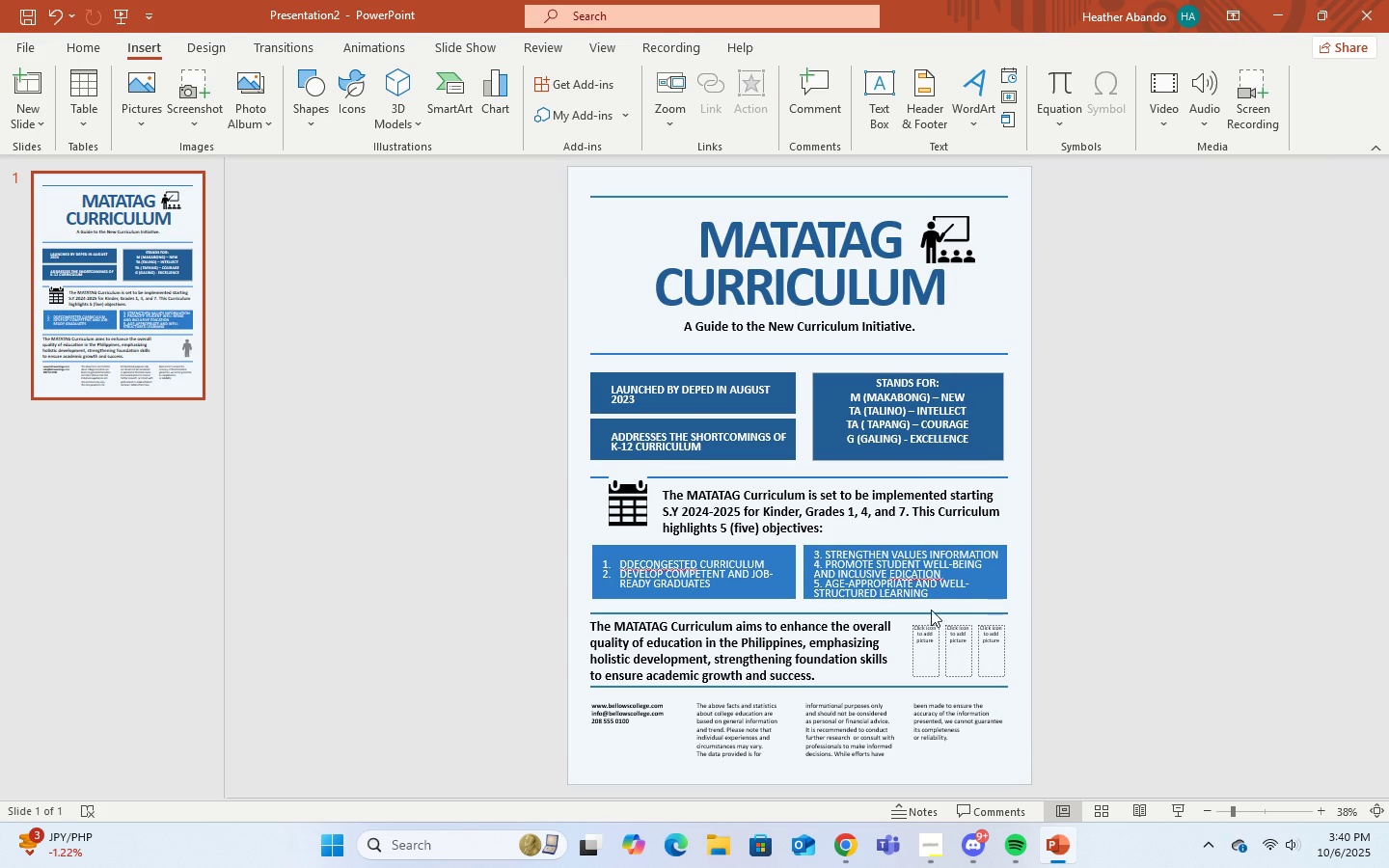 
mouse_move([928, 647])
 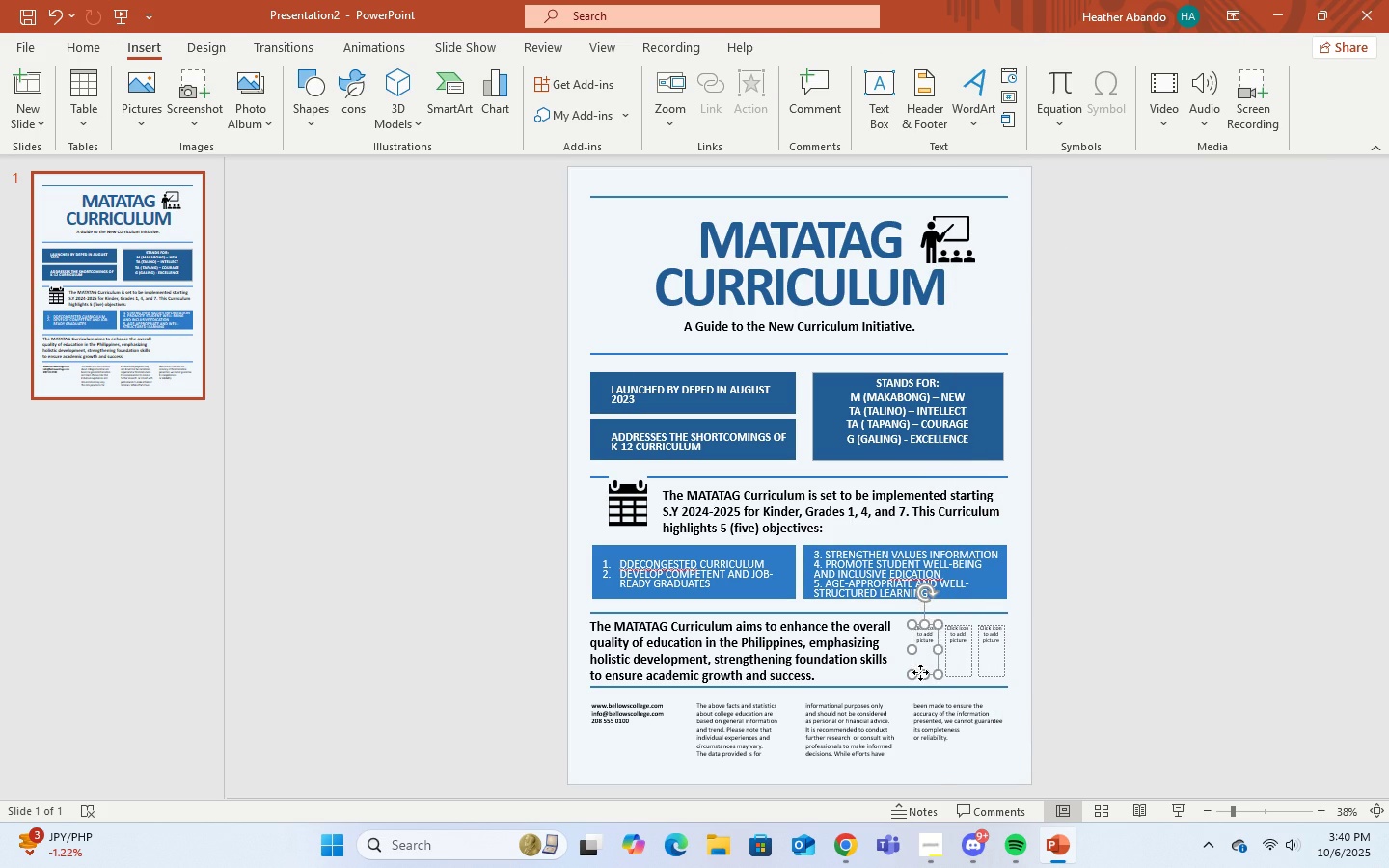 
right_click([920, 672])
 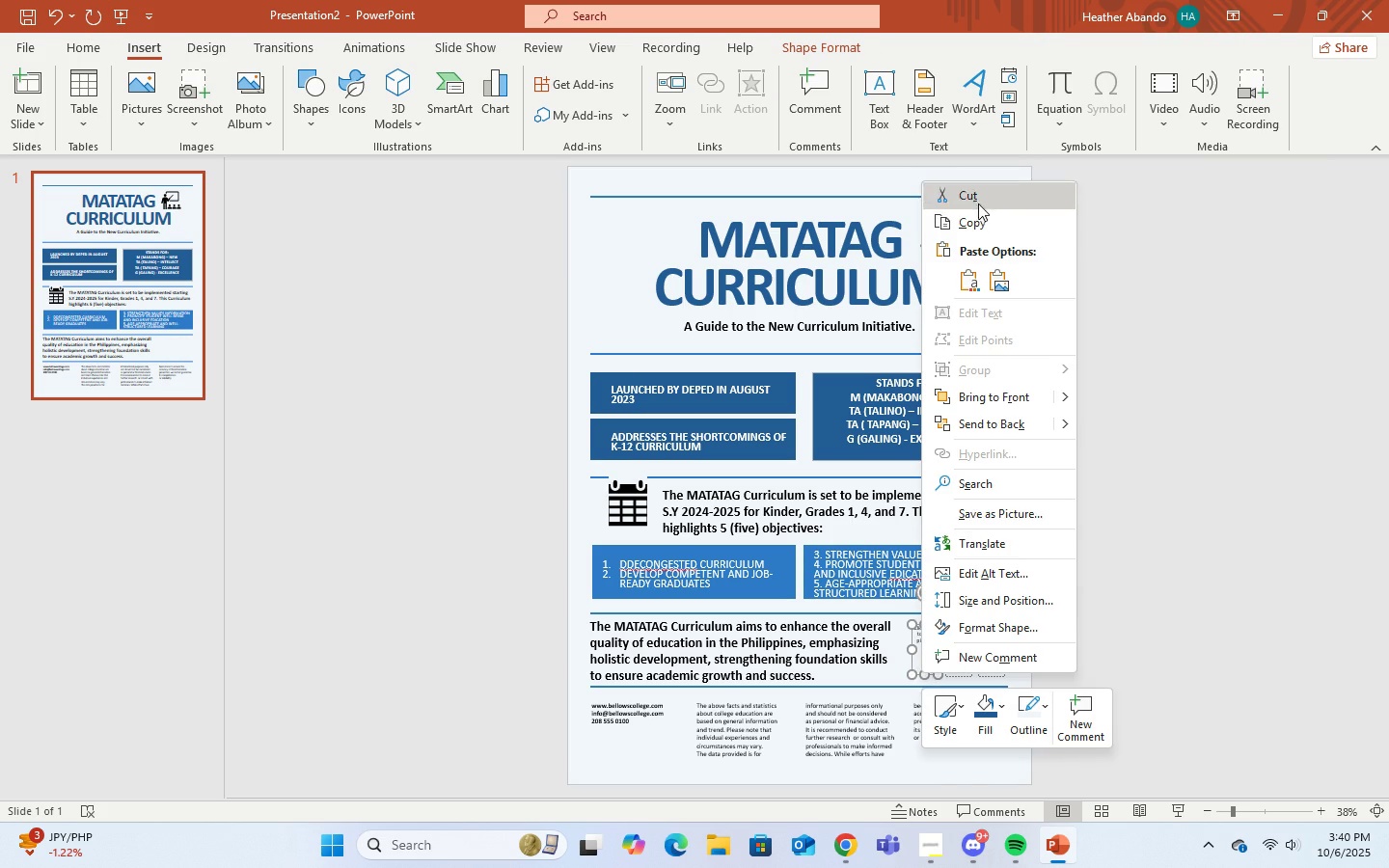 
left_click([978, 203])
 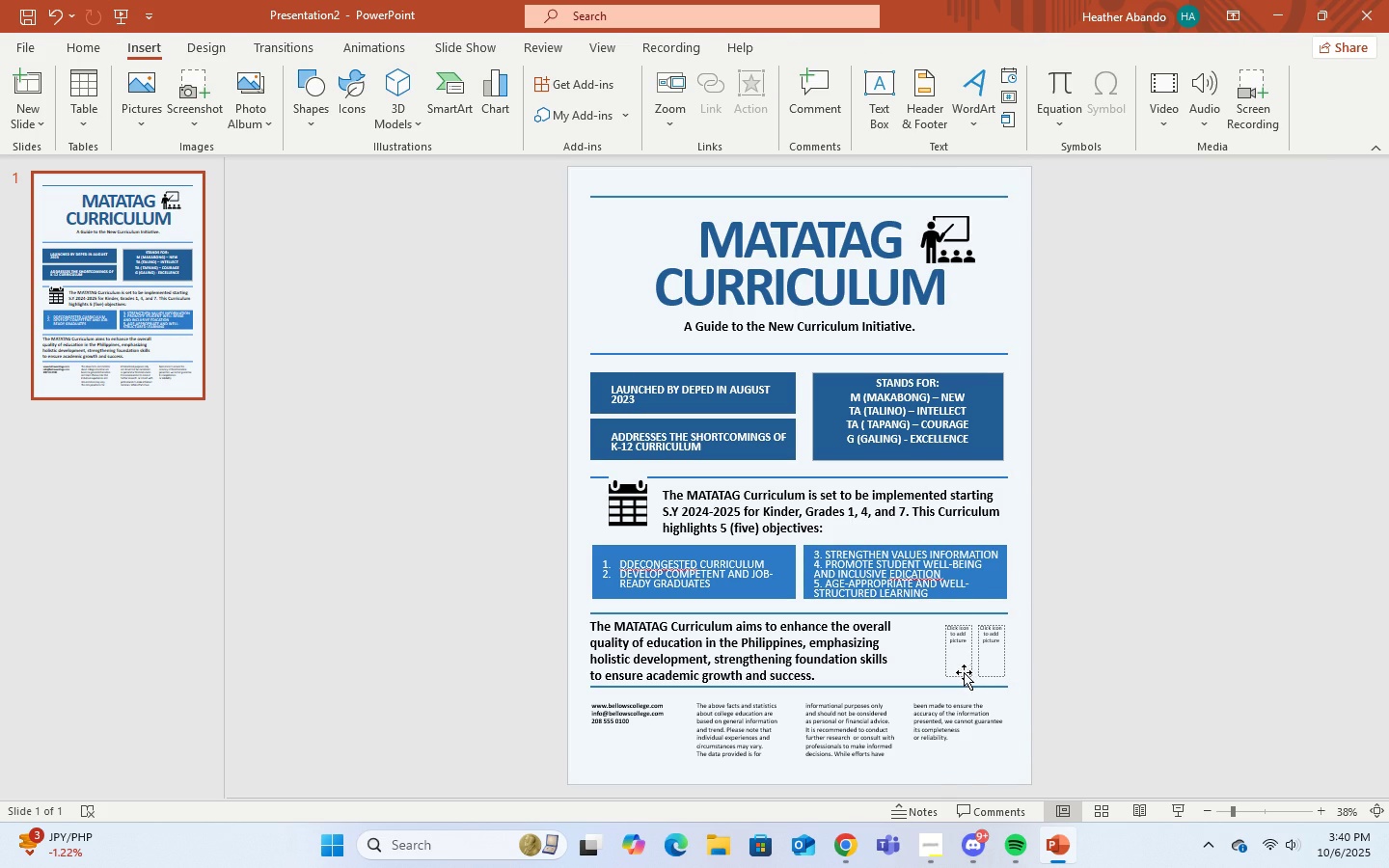 
right_click([964, 672])
 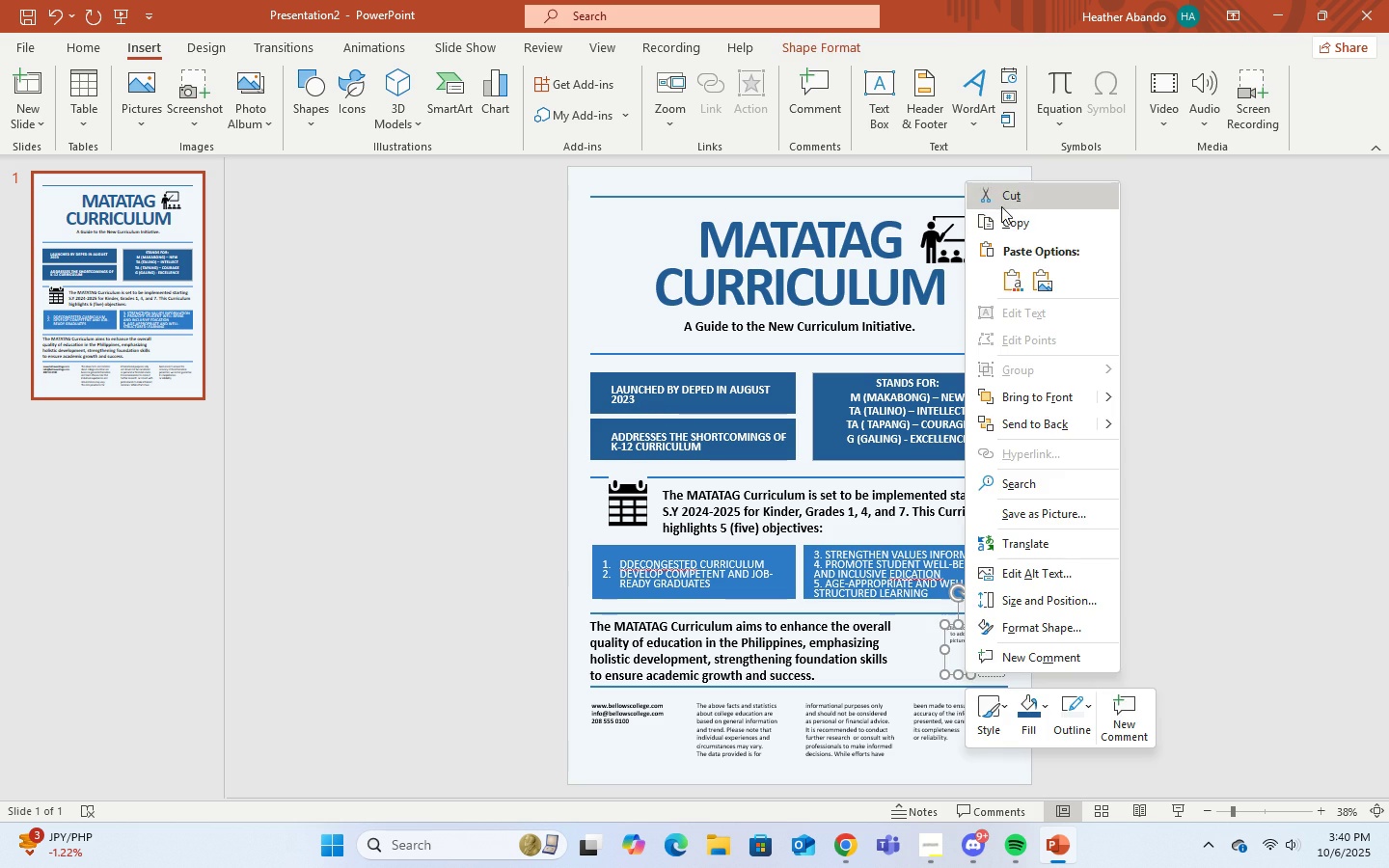 
left_click([999, 199])
 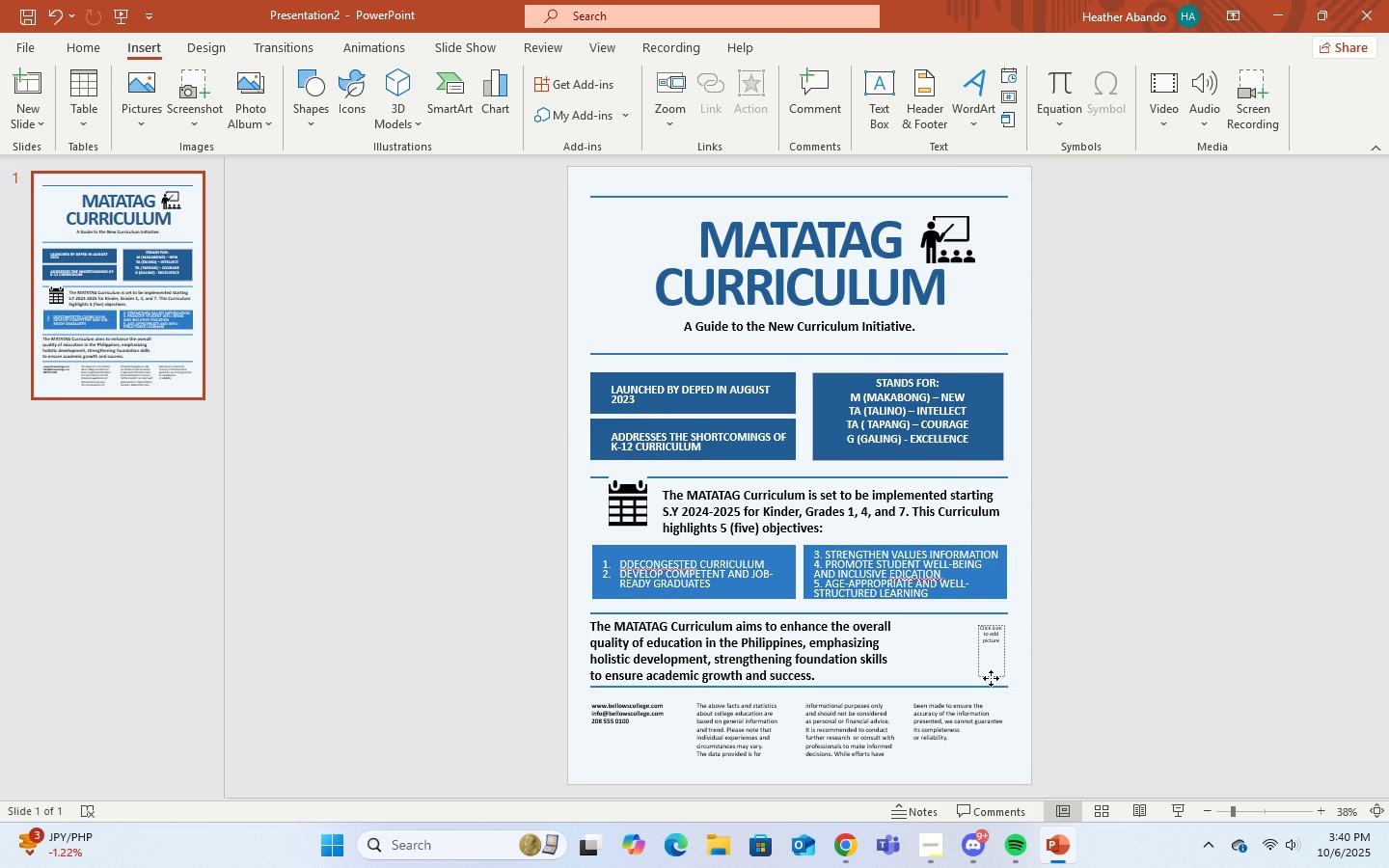 
right_click([991, 678])
 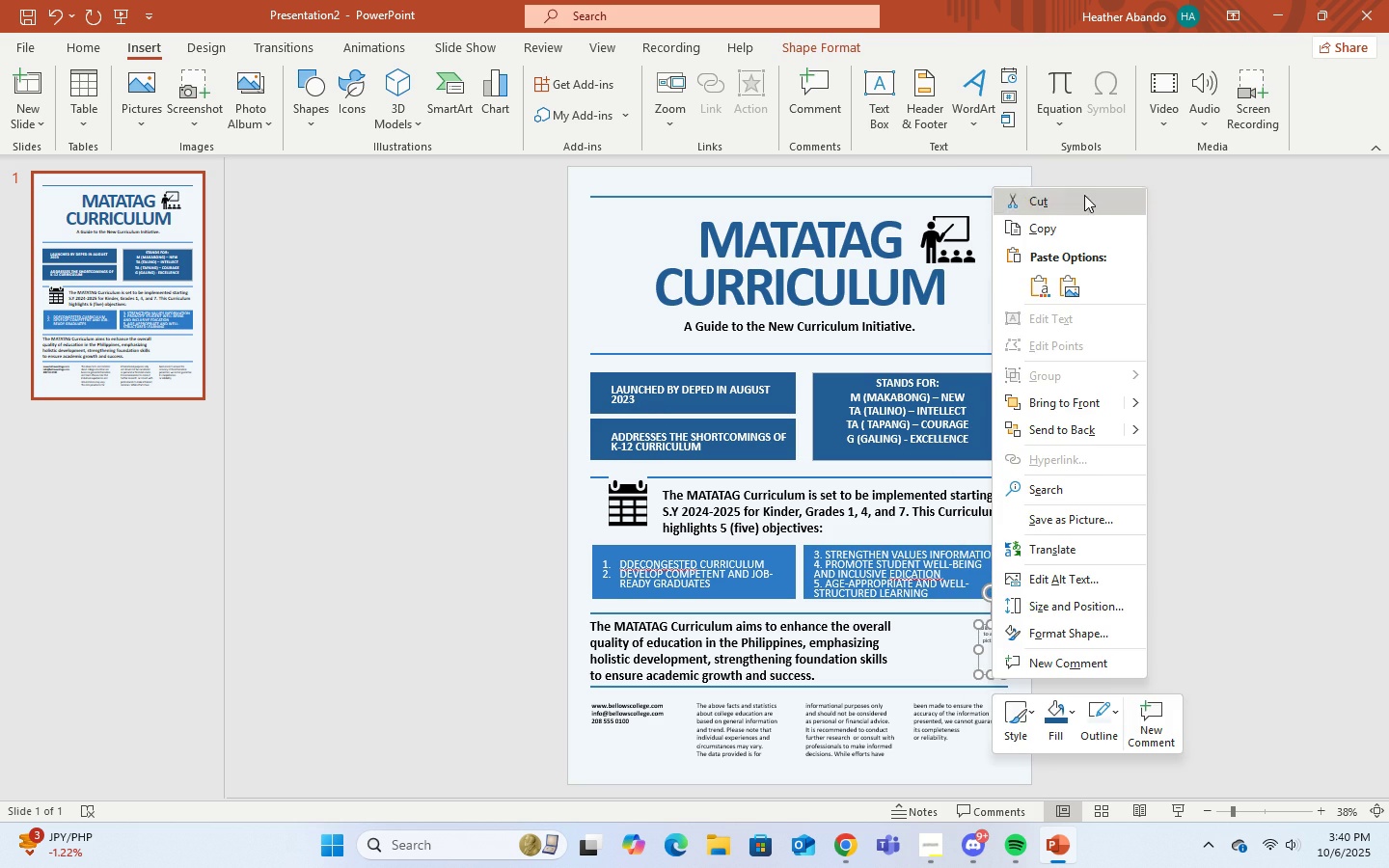 
left_click([1084, 195])
 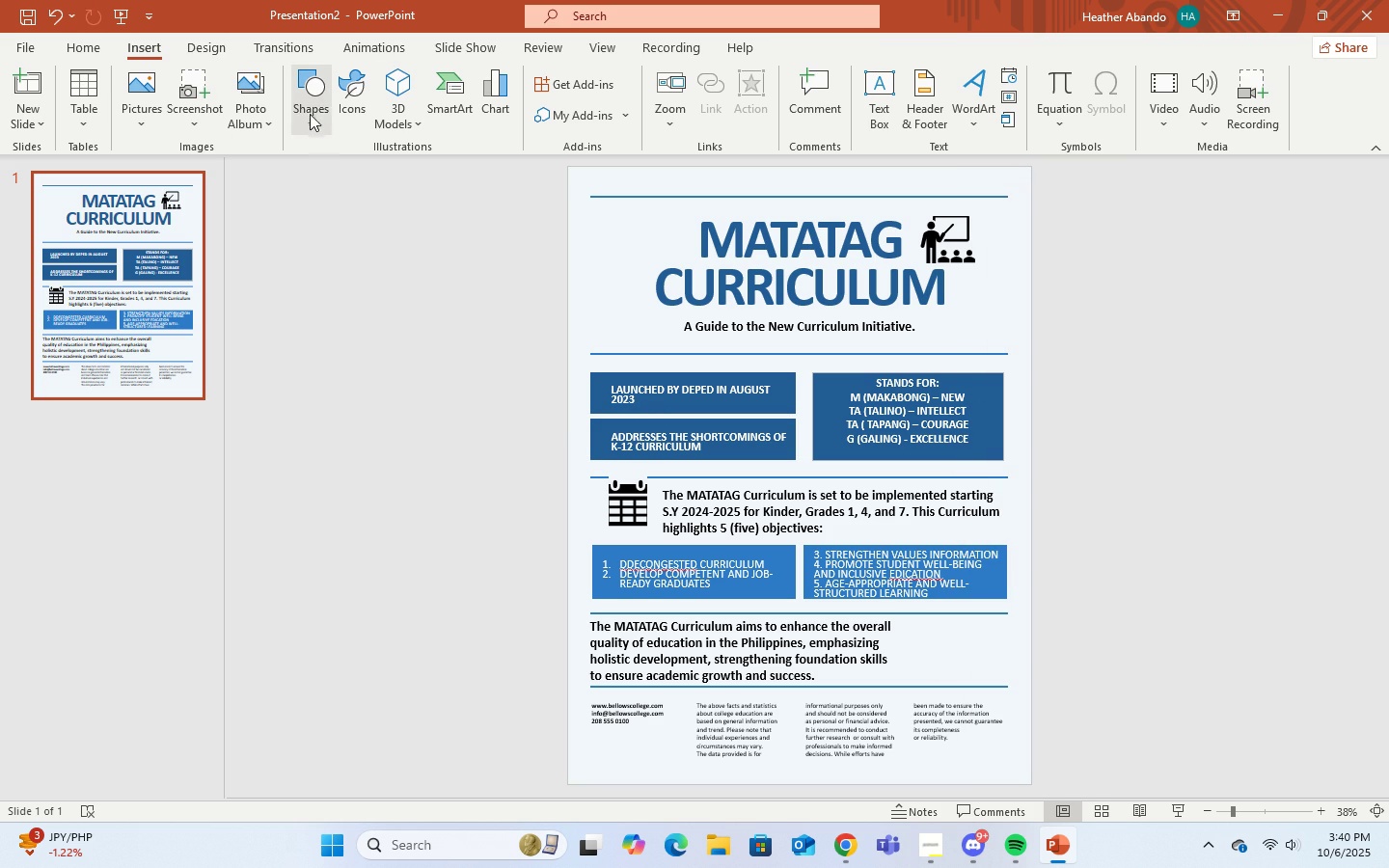 
left_click([352, 112])
 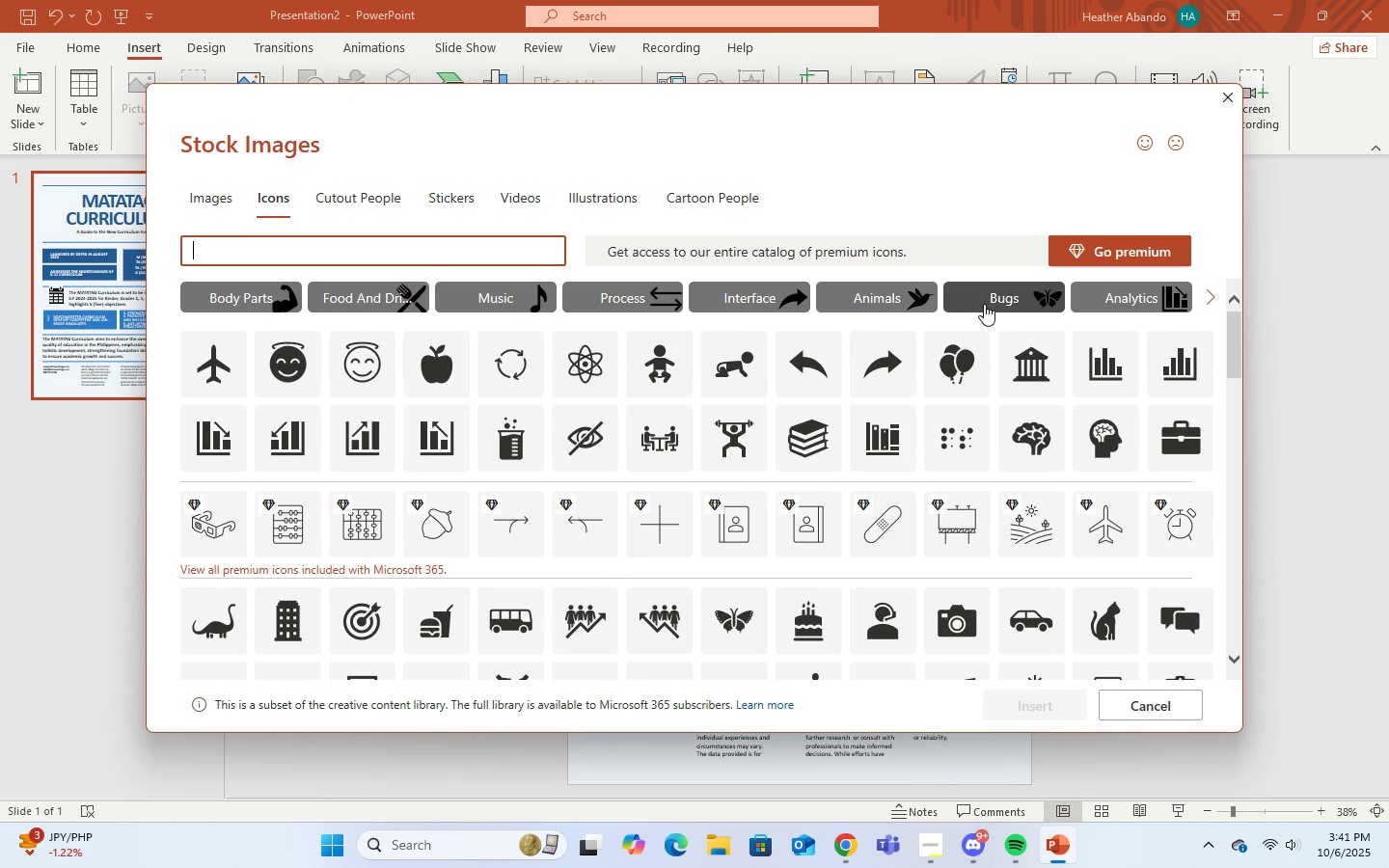 
left_click([1212, 298])
 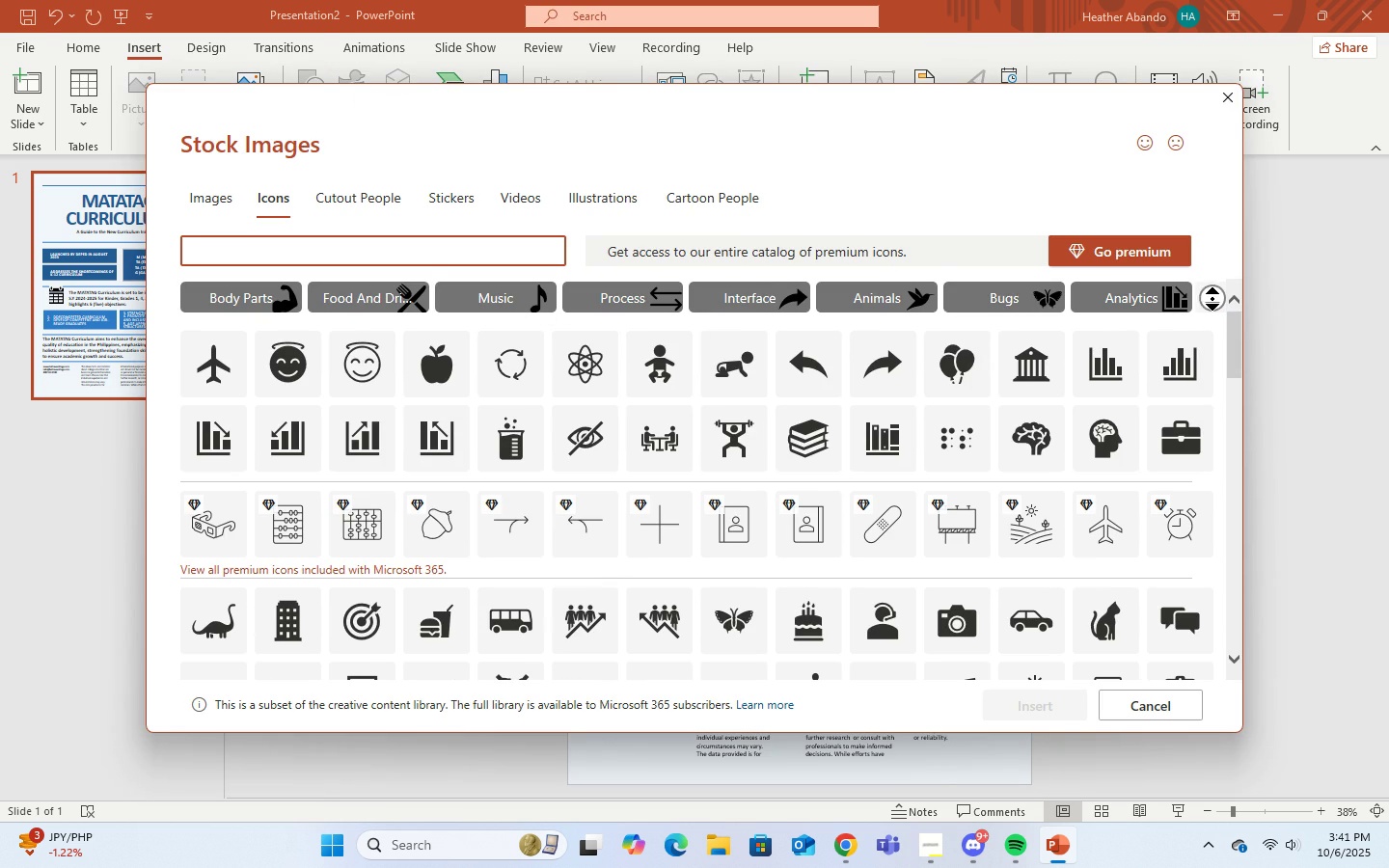 
middle_click([1212, 298])
 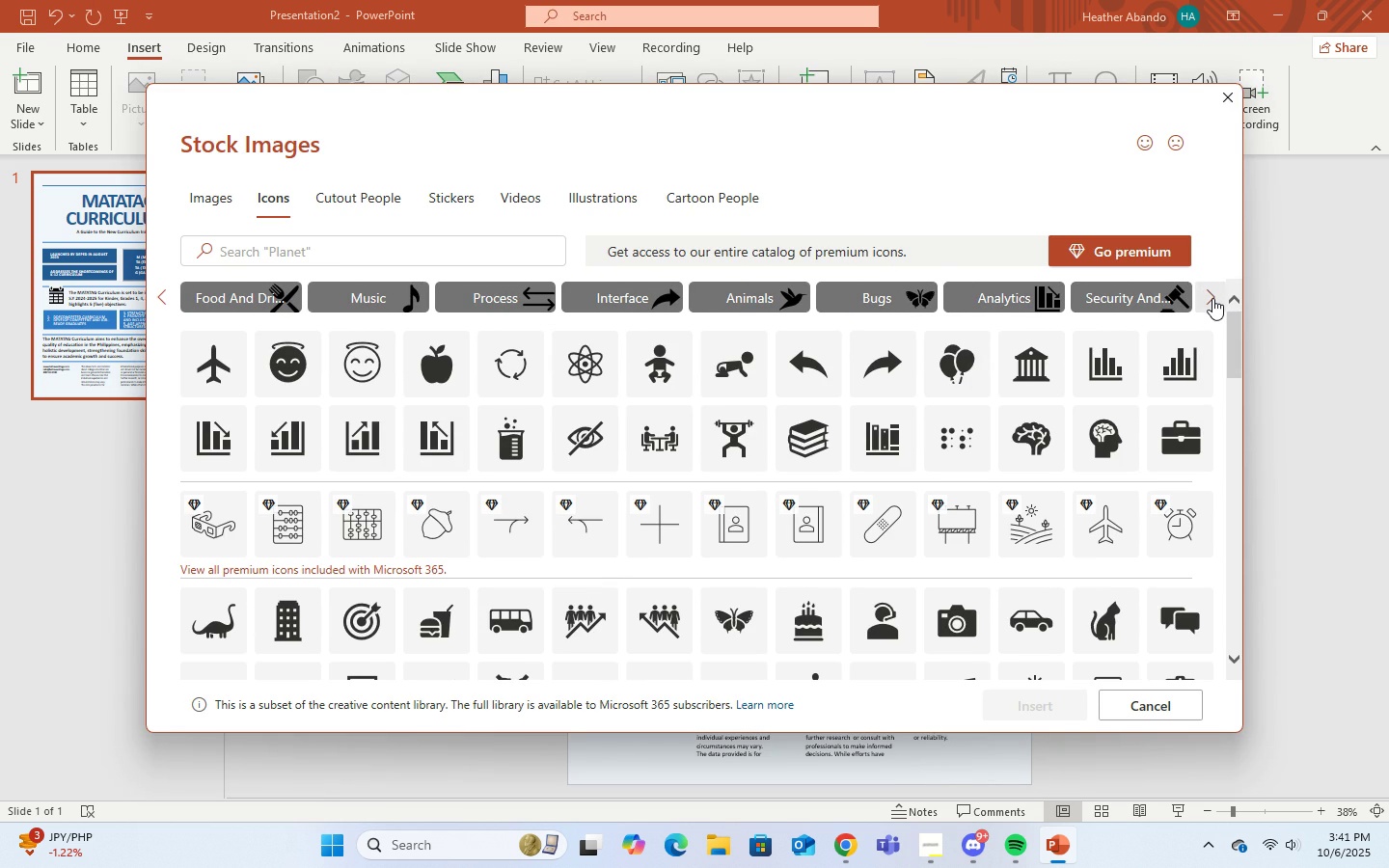 
left_click([1212, 298])
 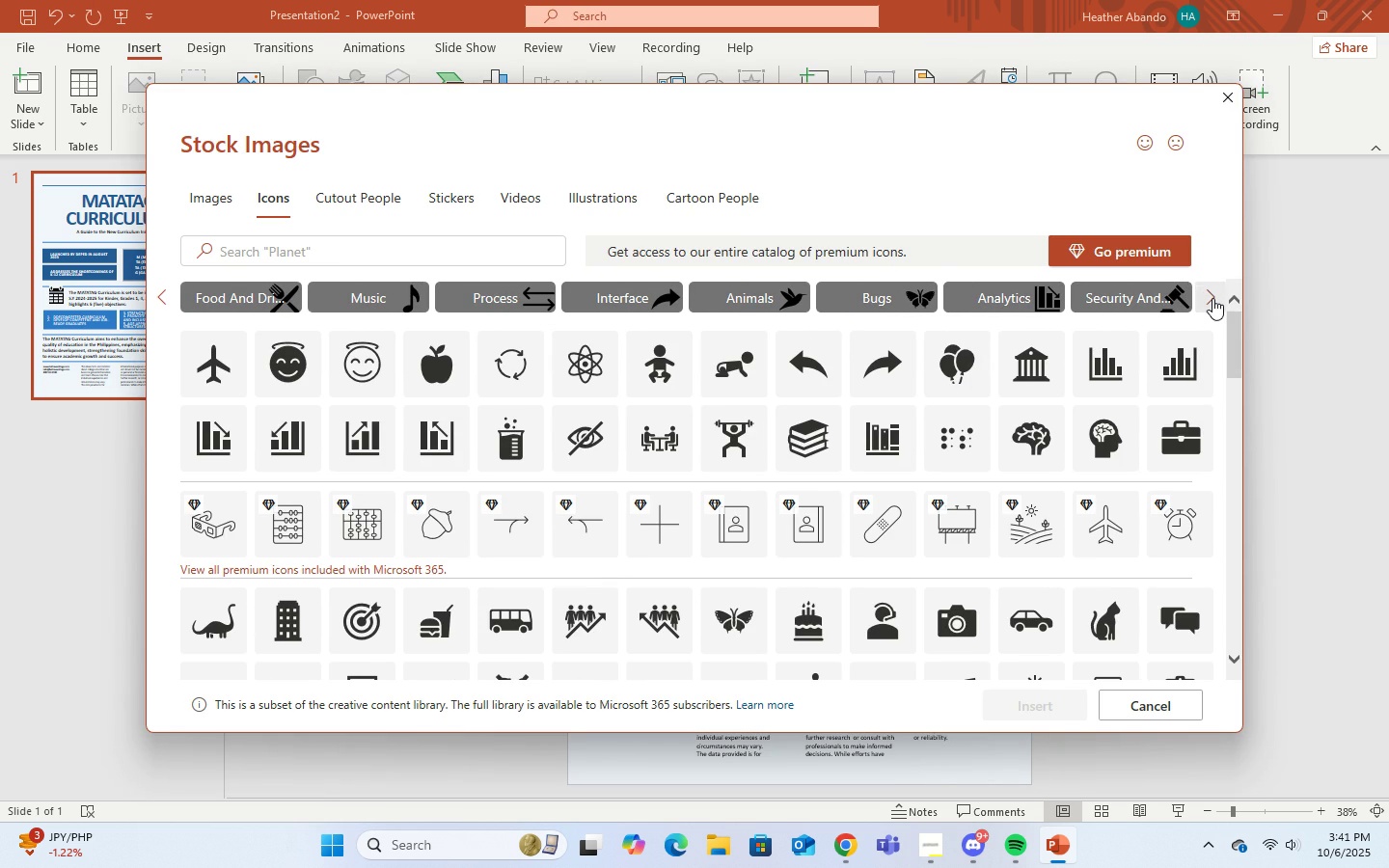 
left_click([1212, 298])
 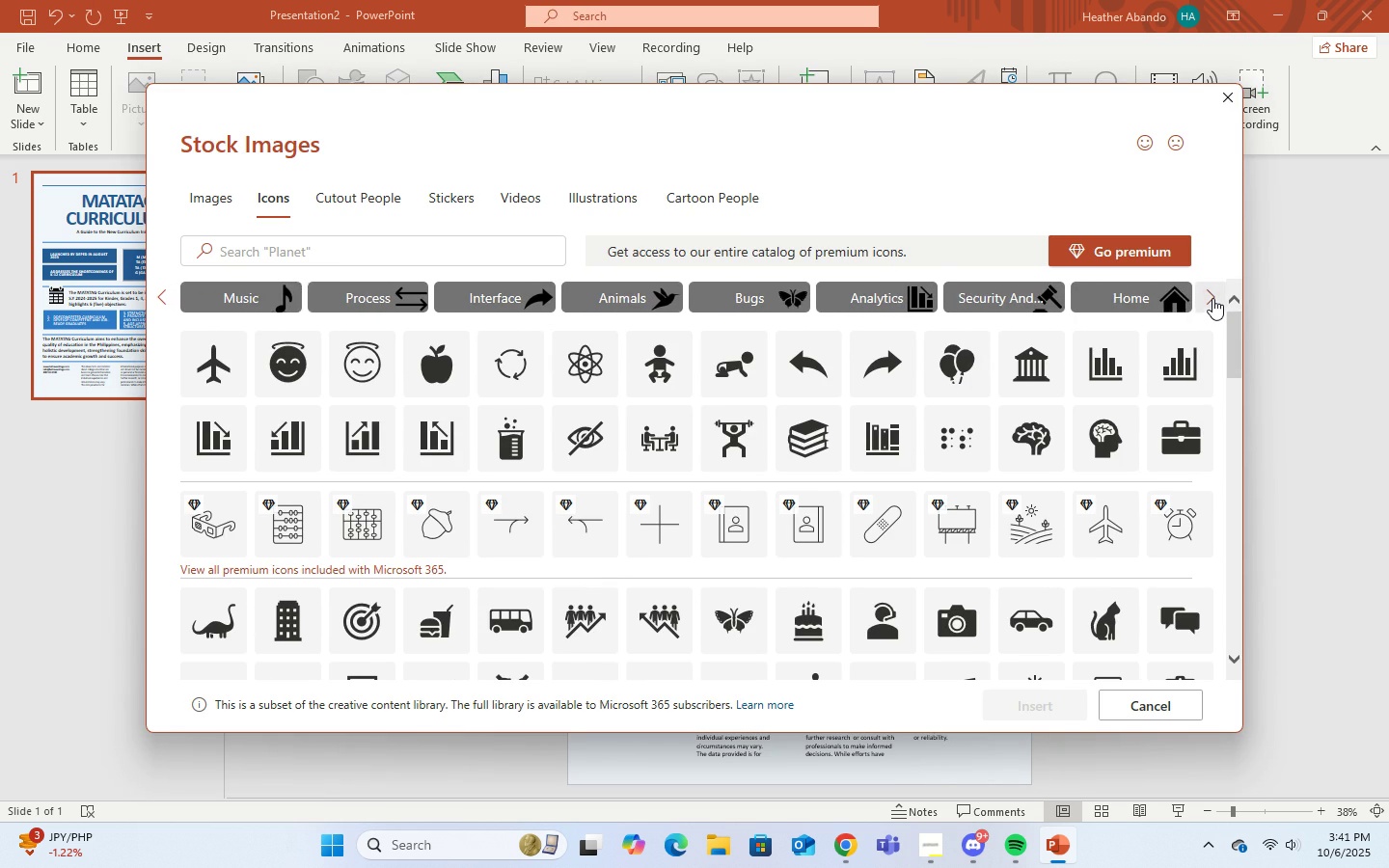 
left_click([1212, 298])
 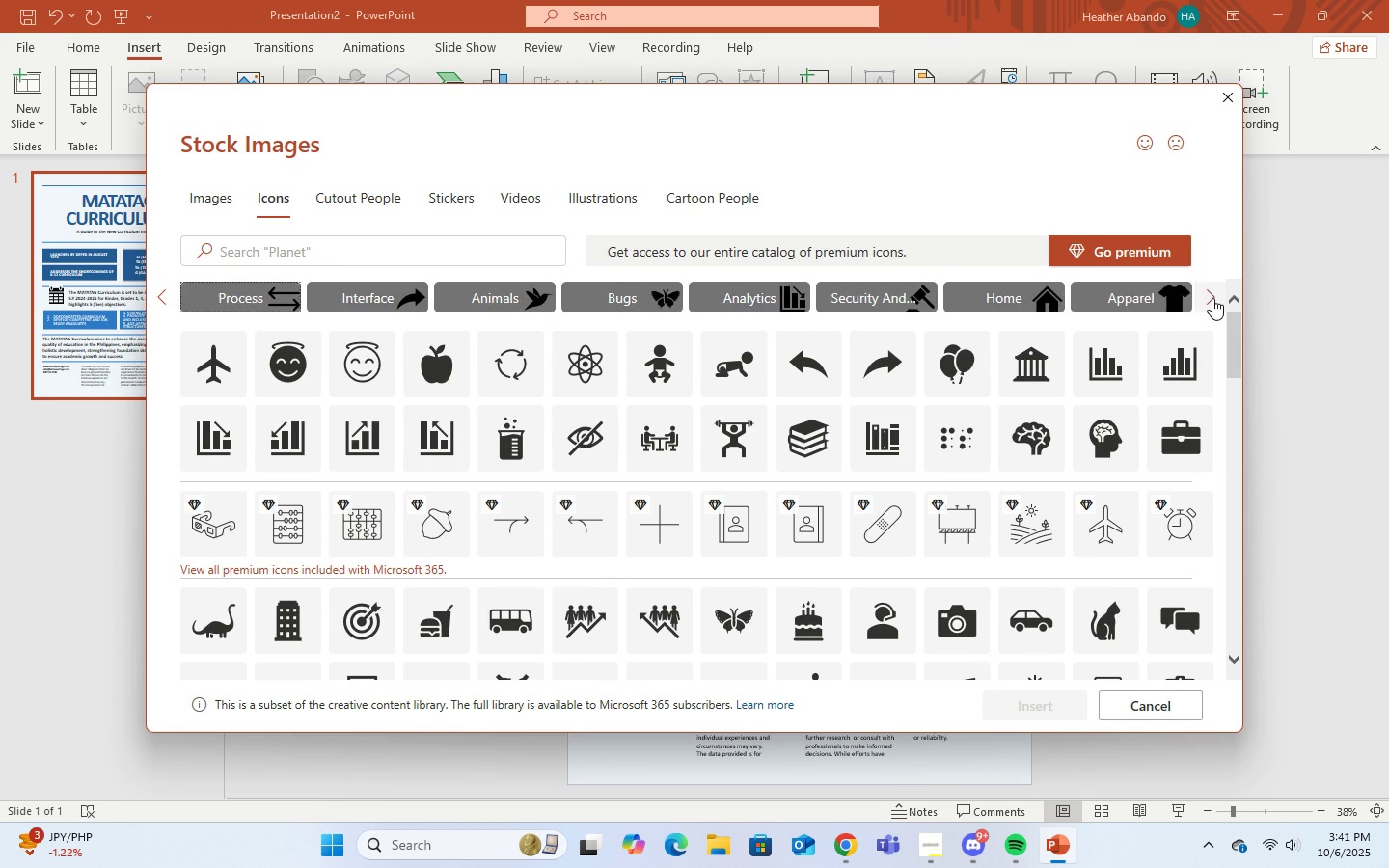 
left_click([1212, 298])
 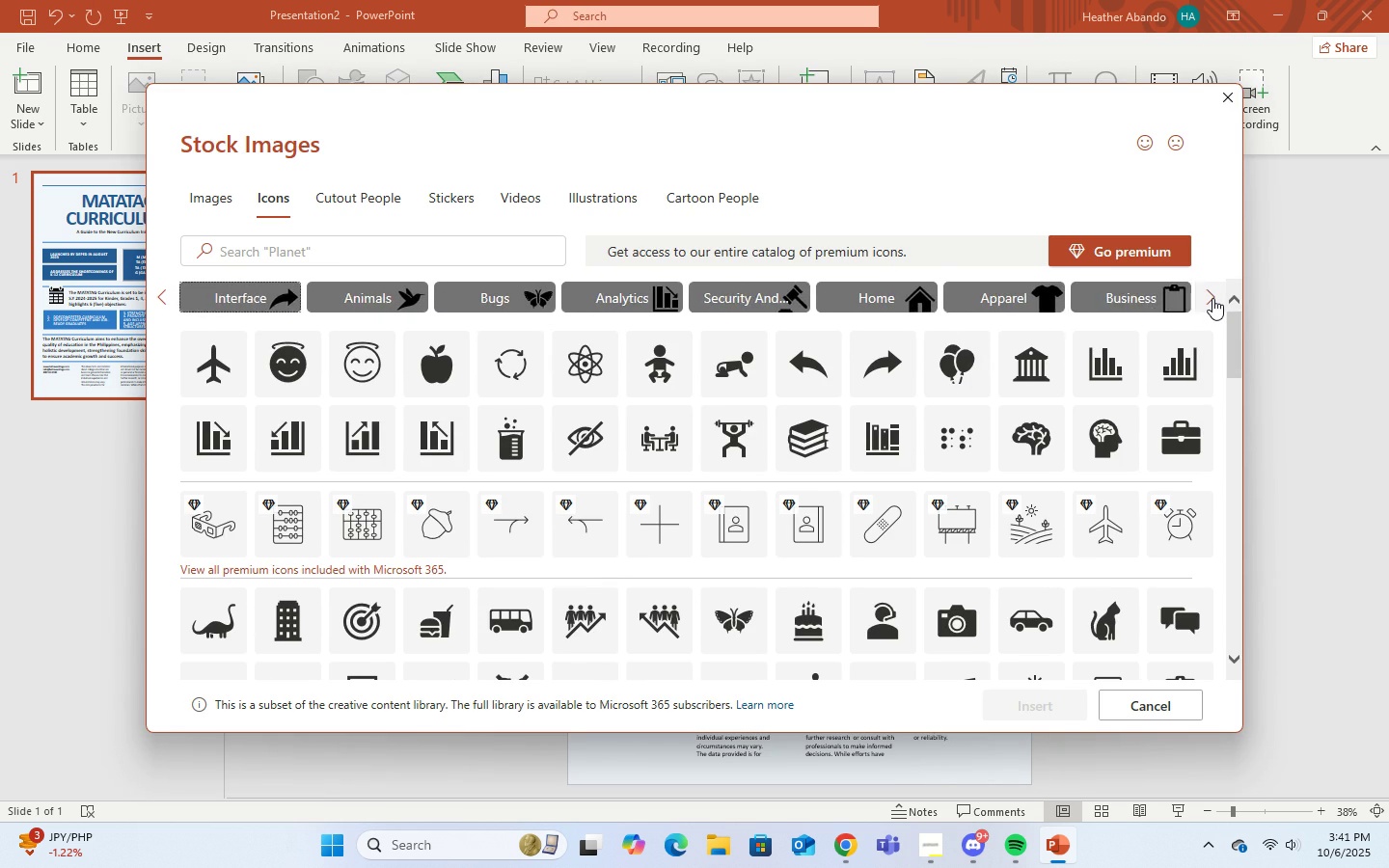 
left_click([1212, 298])
 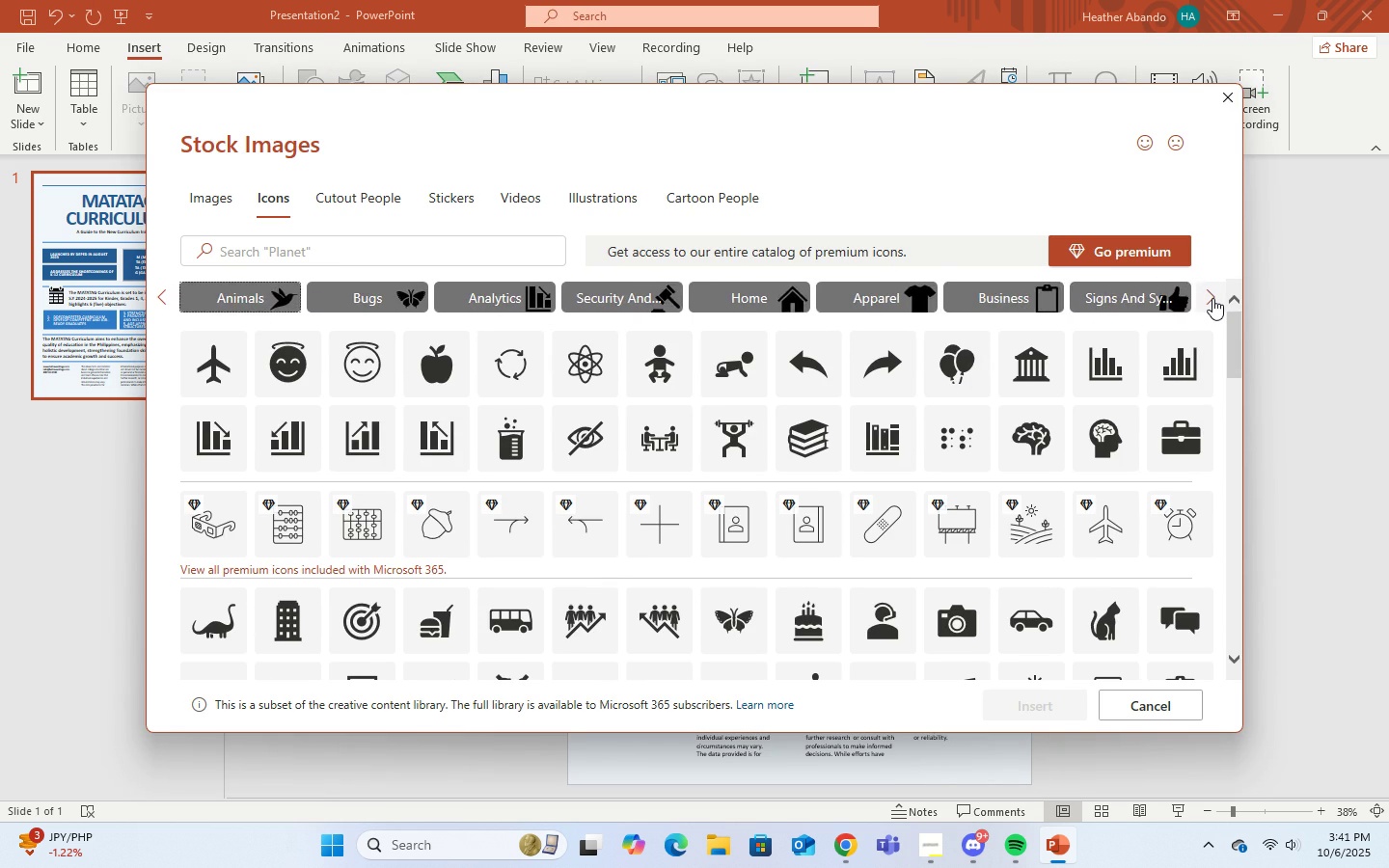 
double_click([1212, 298])
 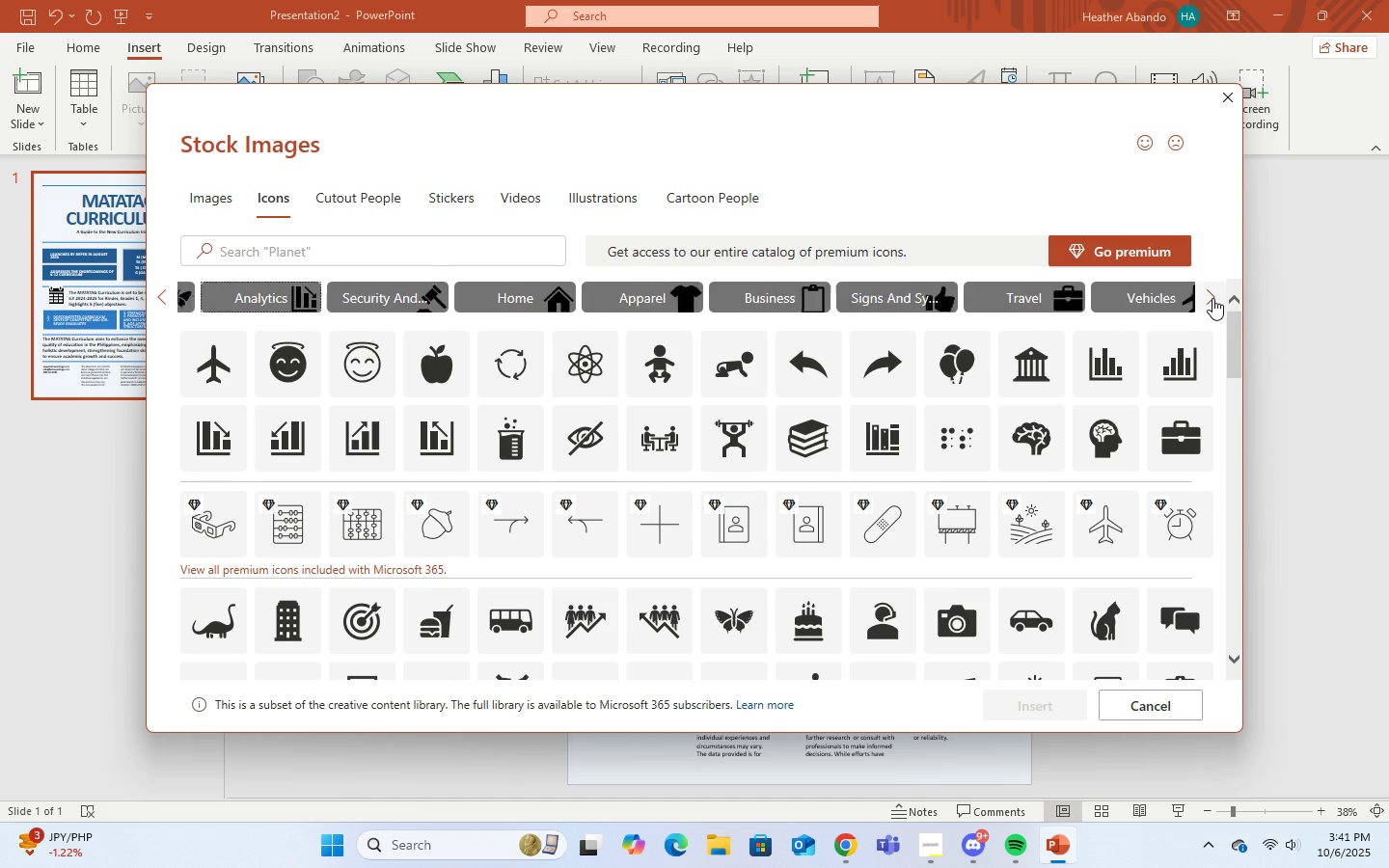 
double_click([1212, 298])
 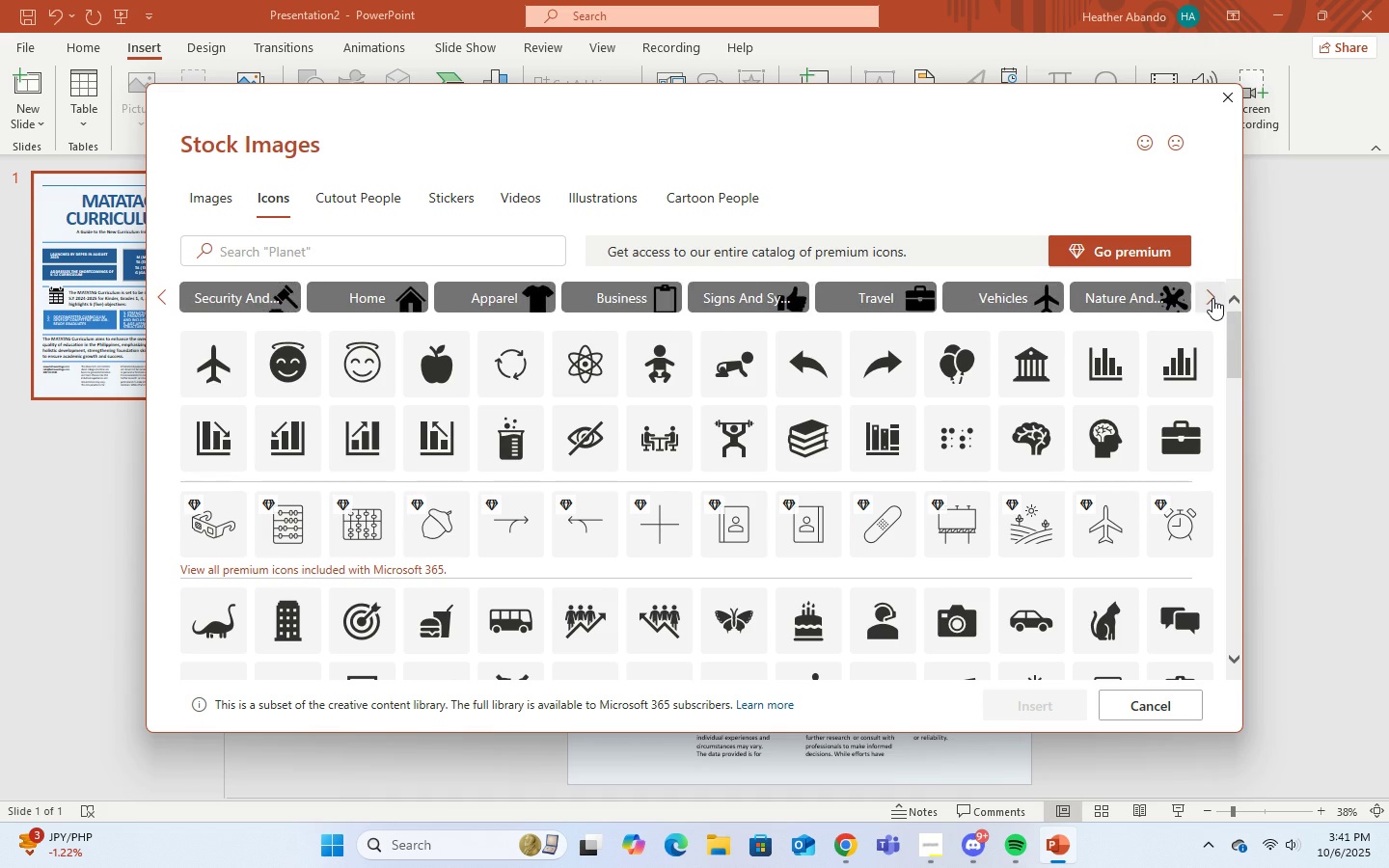 
left_click([1212, 298])
 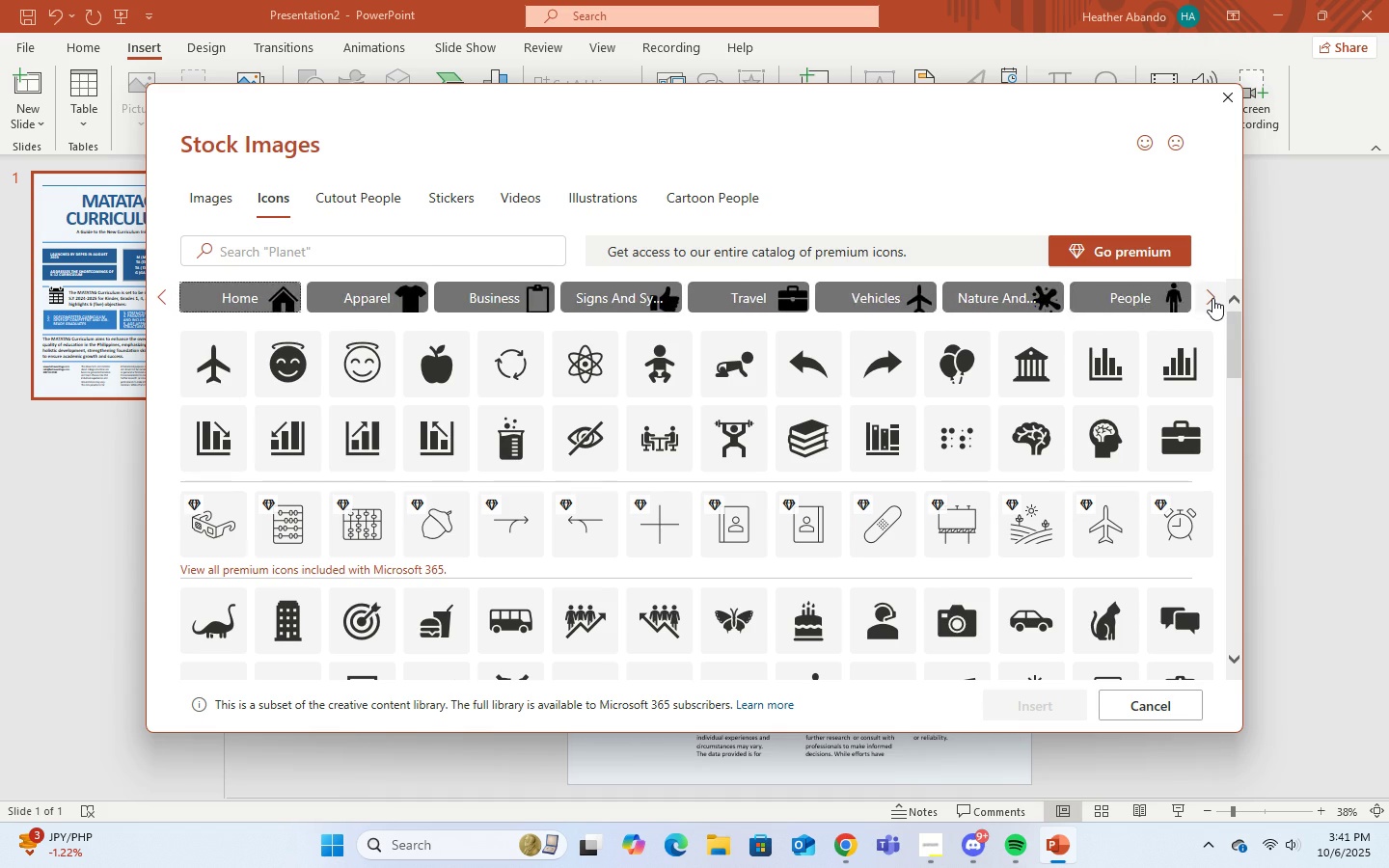 
double_click([1212, 298])
 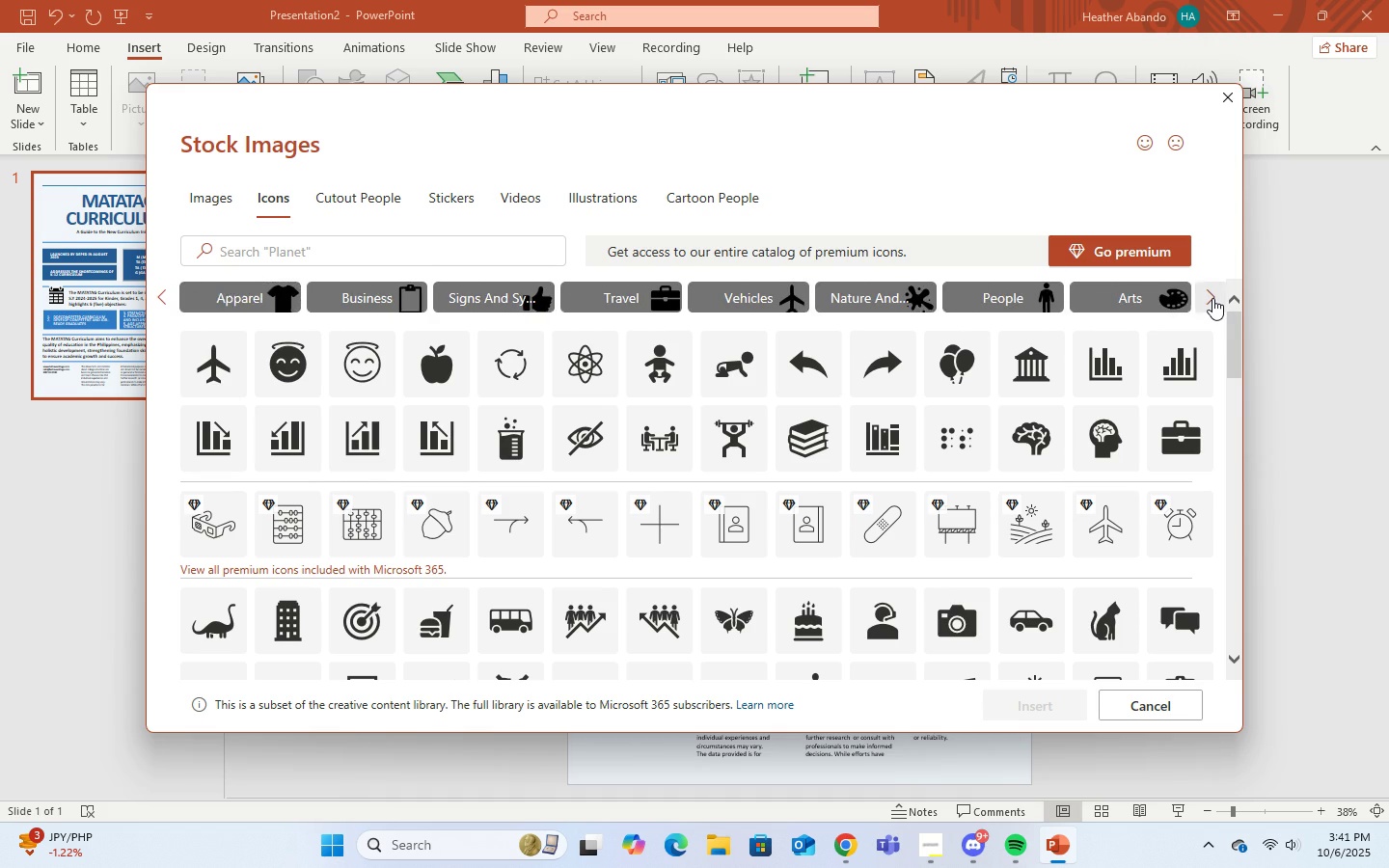 
triple_click([1212, 298])
 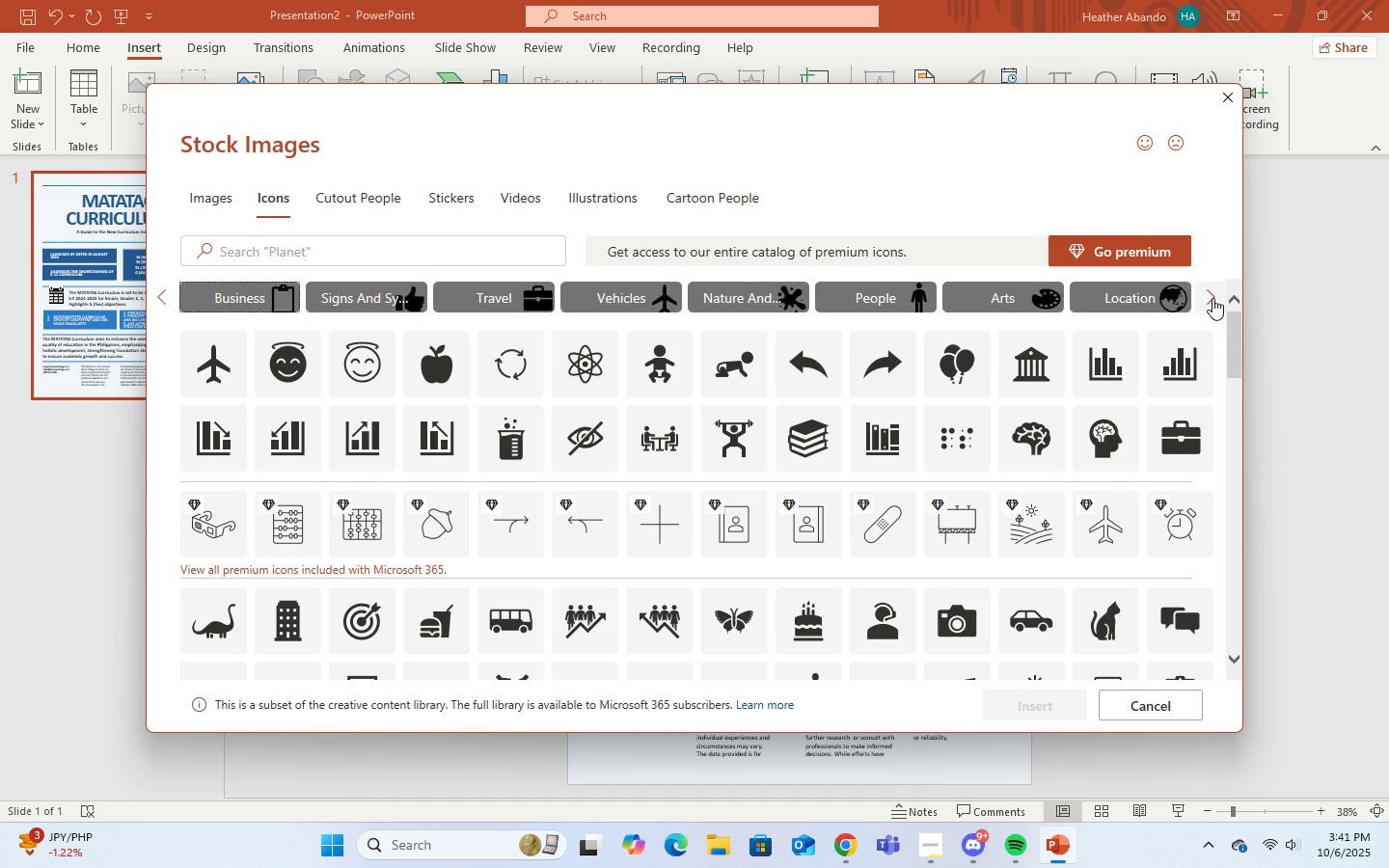 
triple_click([1212, 298])
 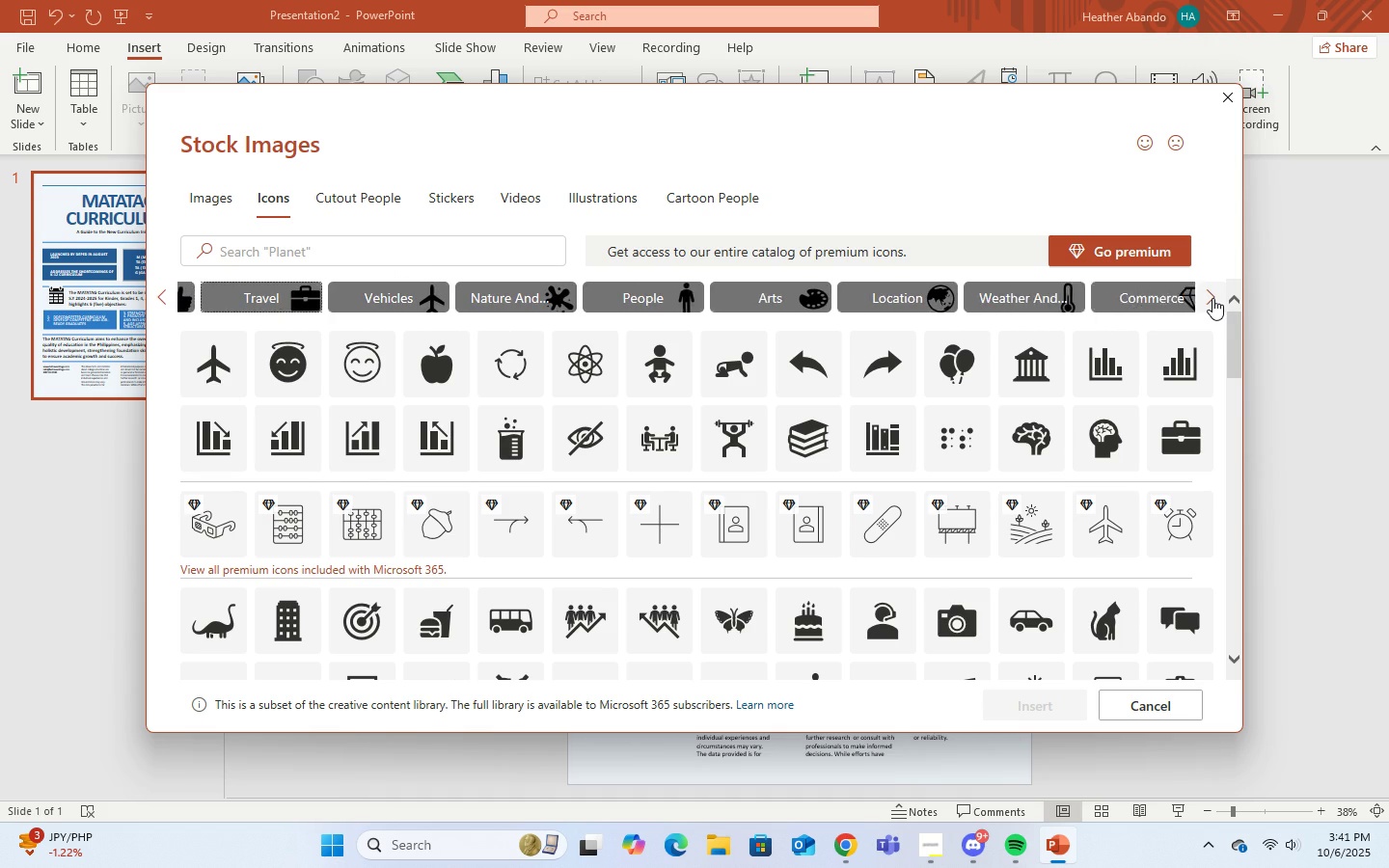 
double_click([1212, 298])
 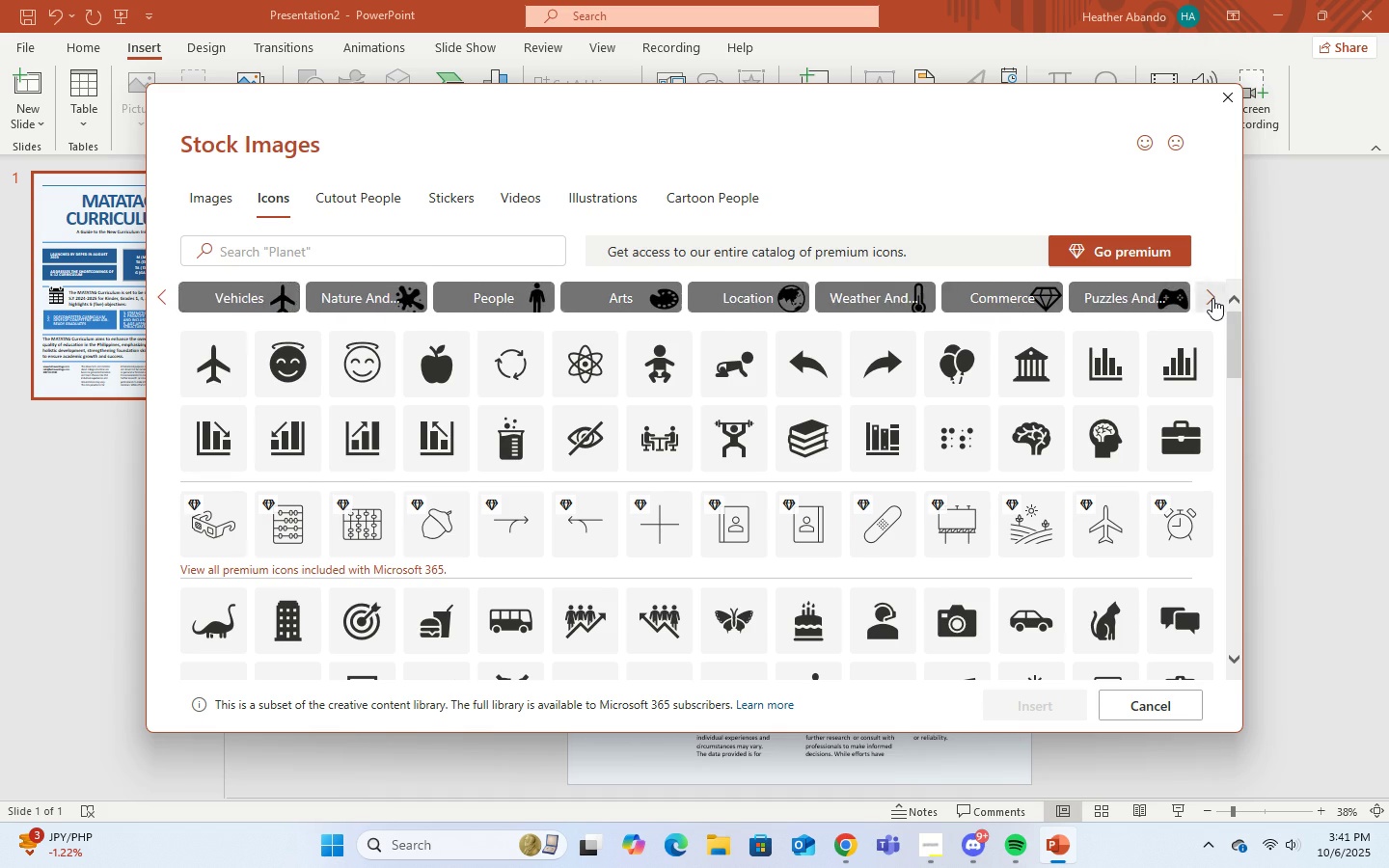 
triple_click([1212, 298])
 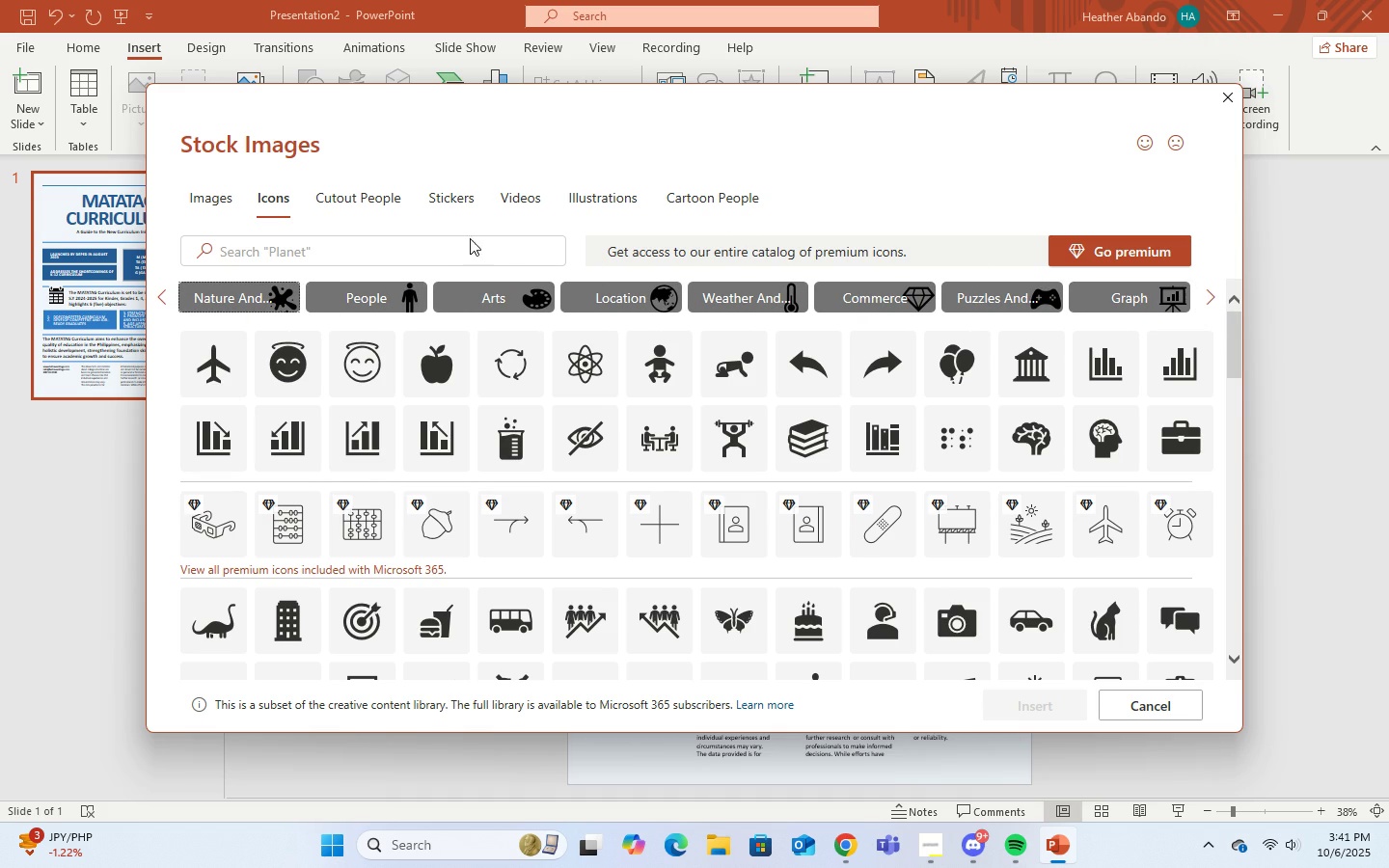 
left_click([263, 256])
 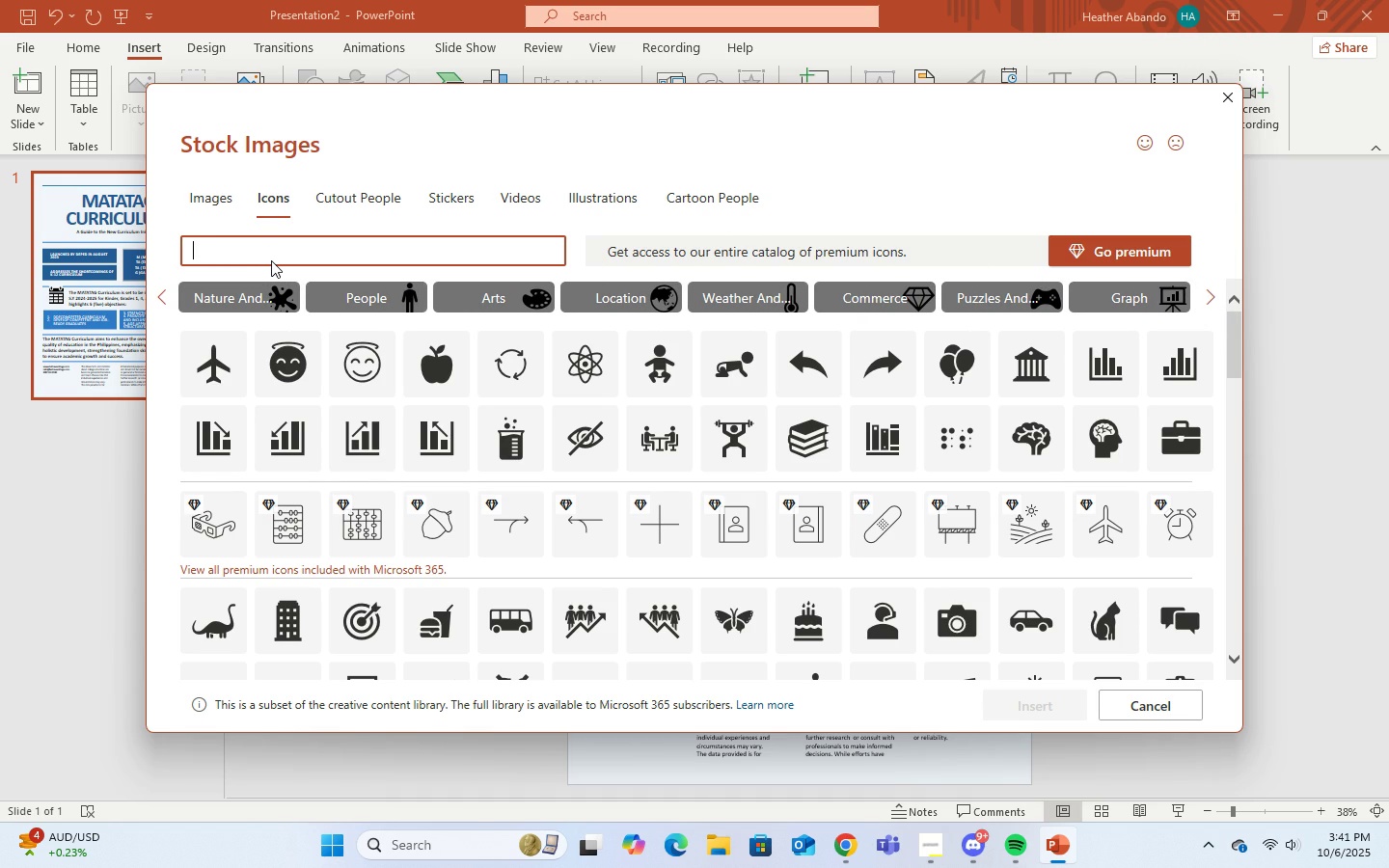 
type(education)
 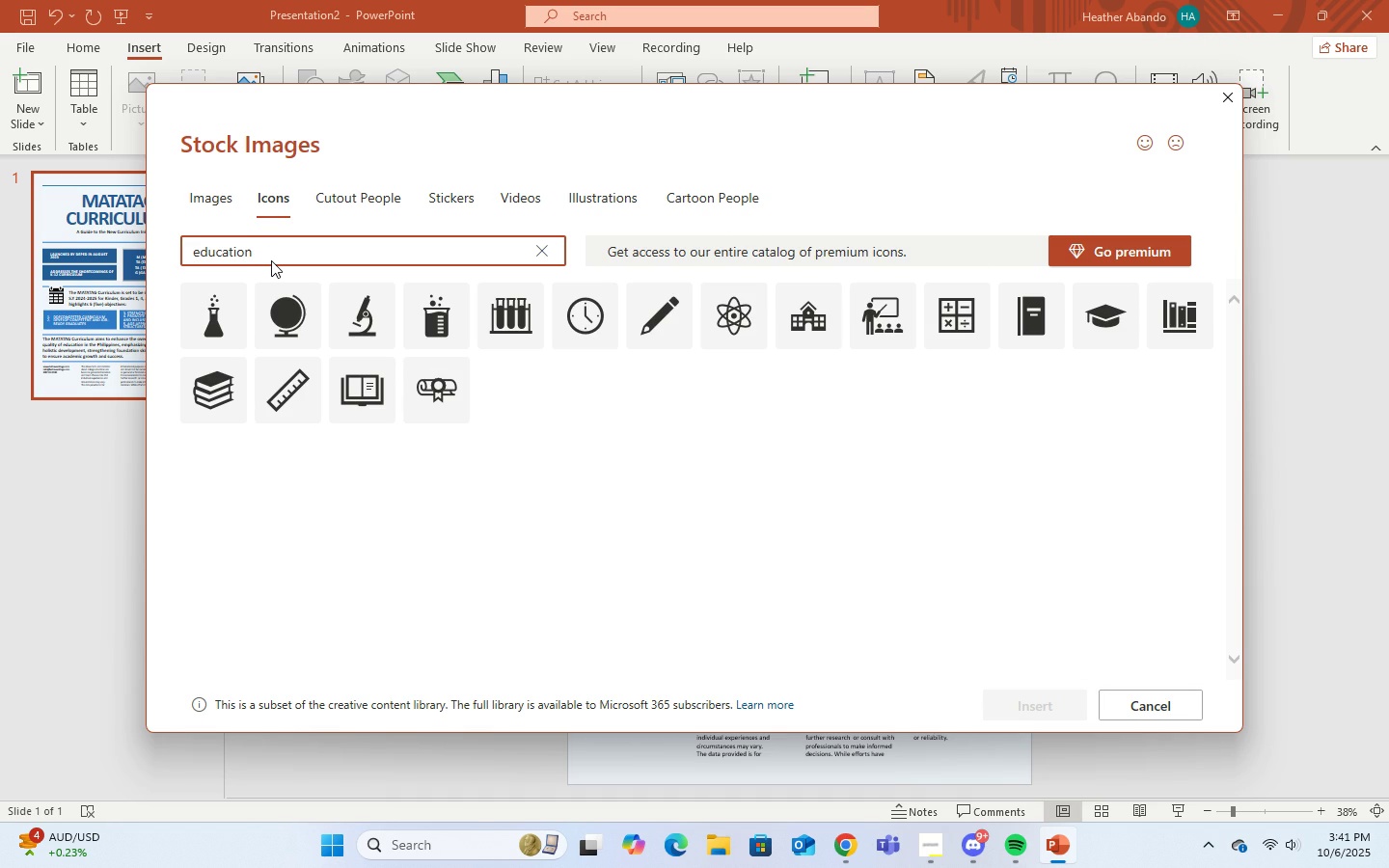 
key(Enter)
 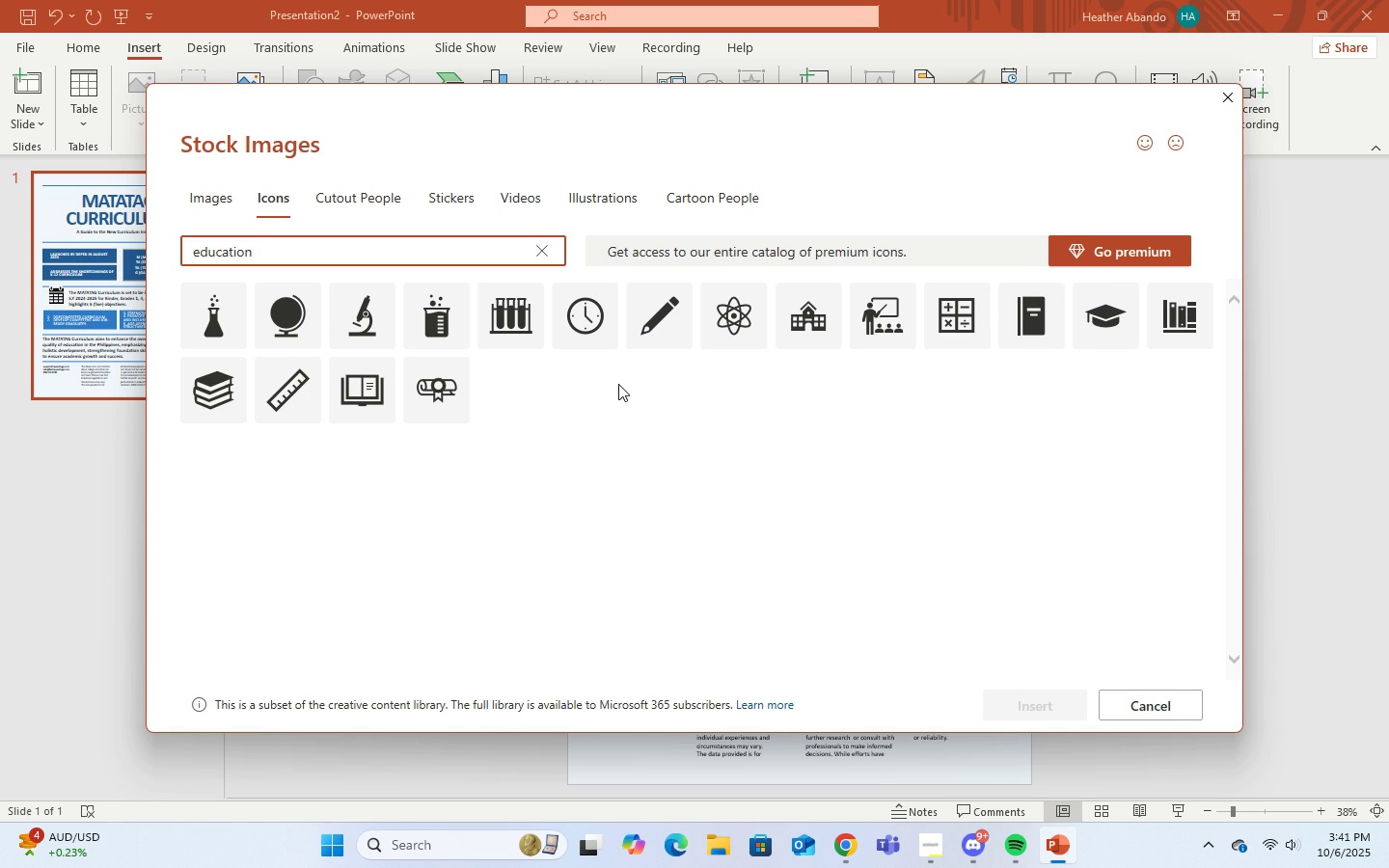 
wait(22.63)
 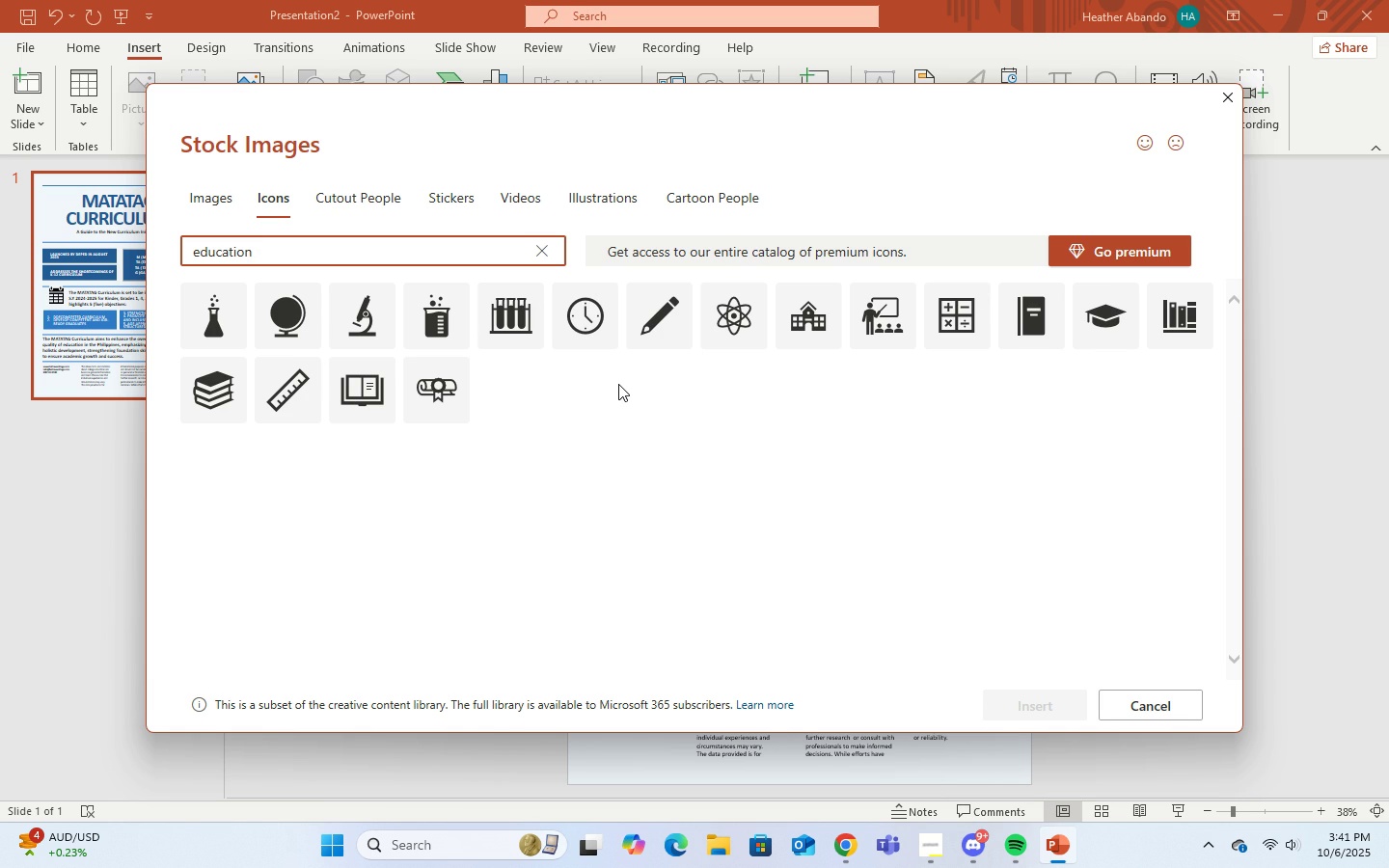 
mouse_move([990, 326])
 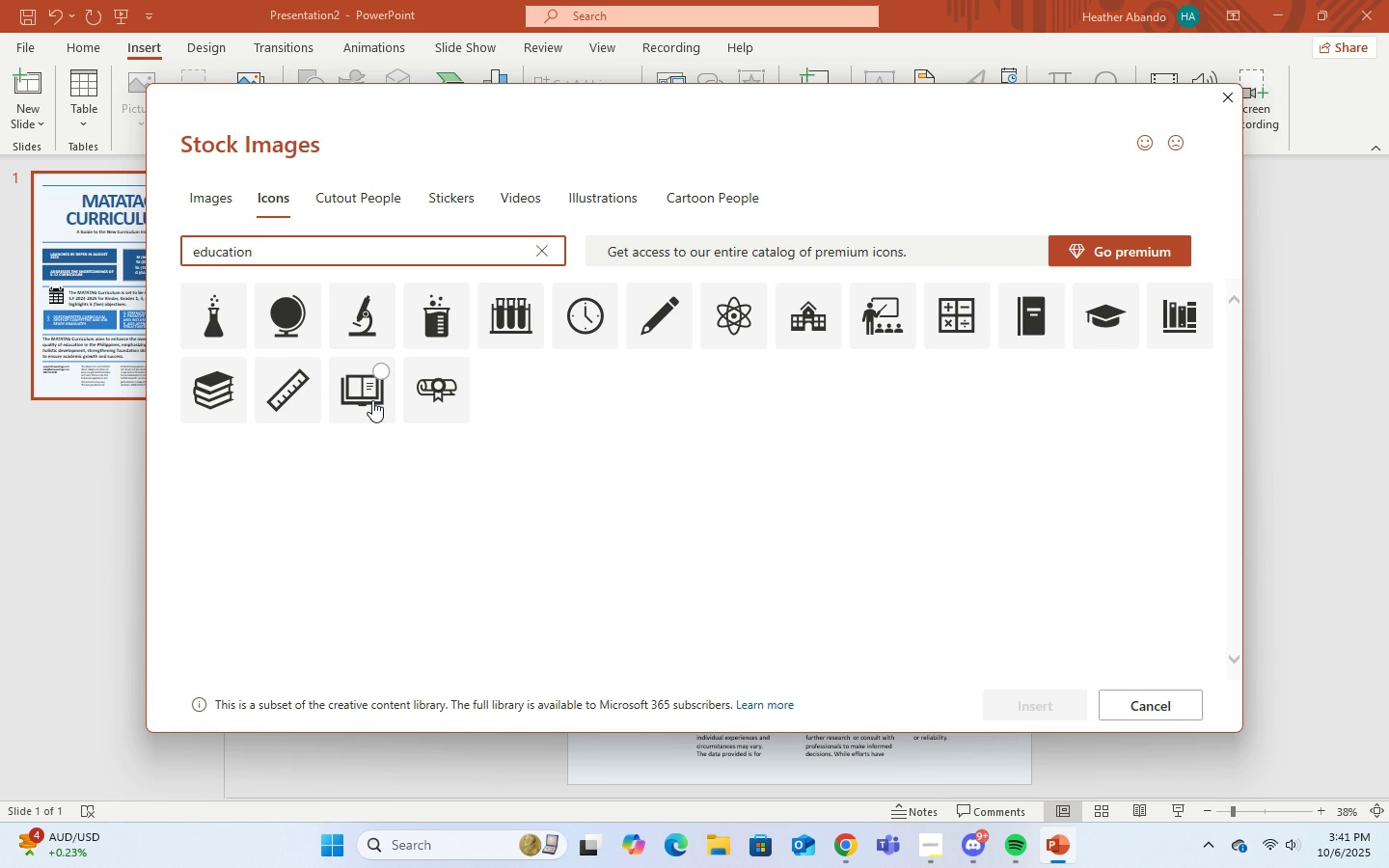 
left_click([372, 400])
 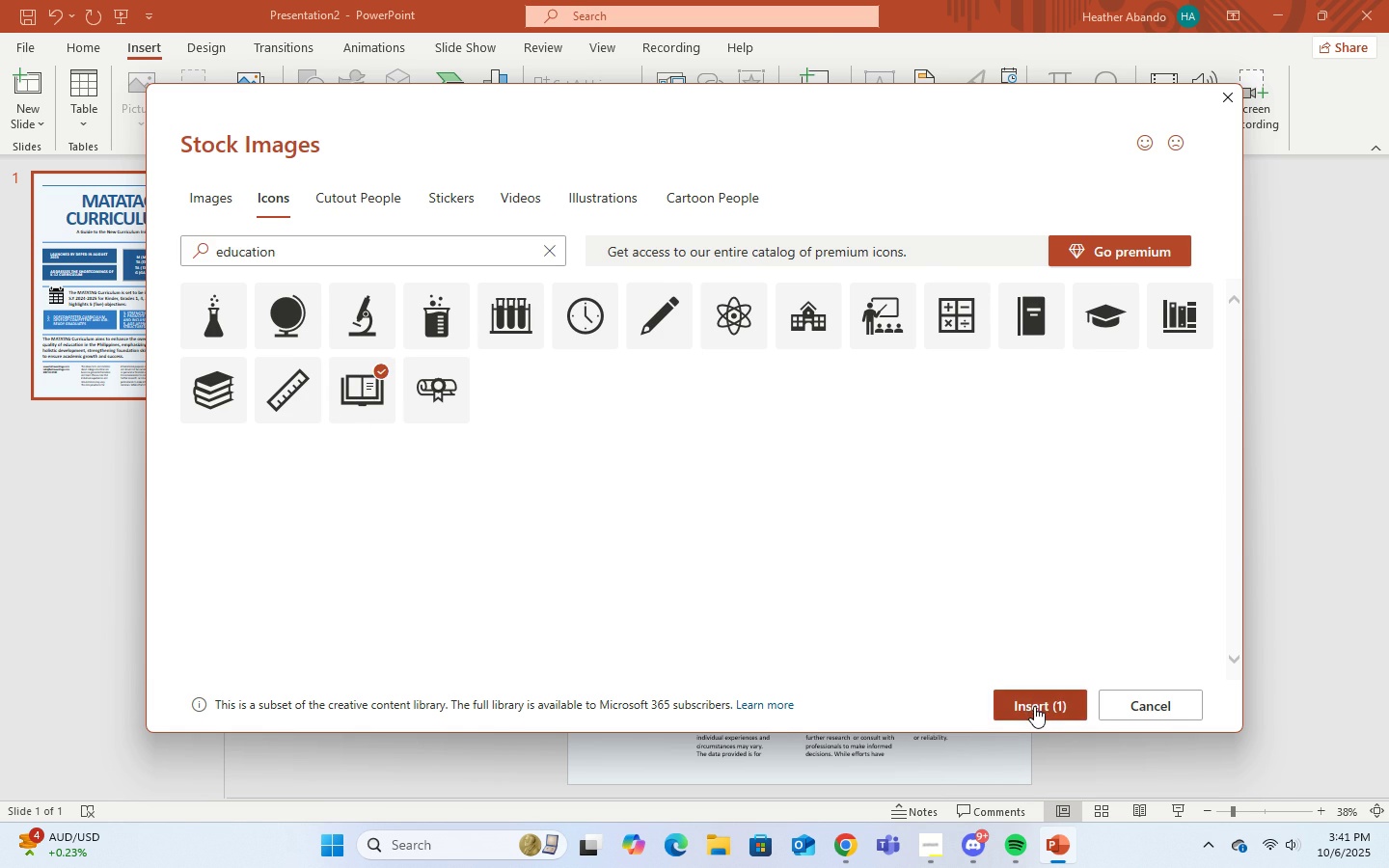 
left_click([1034, 706])